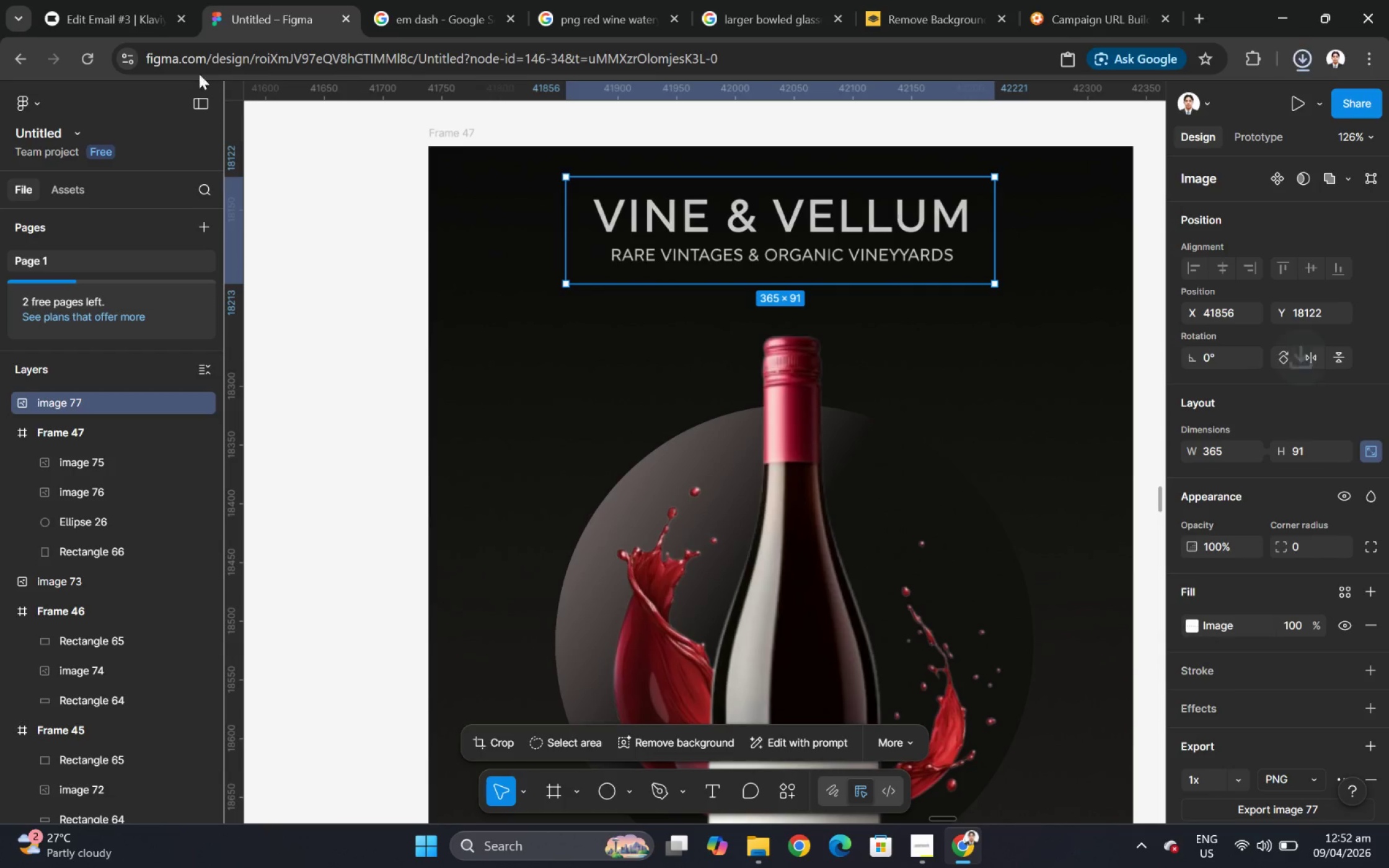 
left_click([126, 19])
 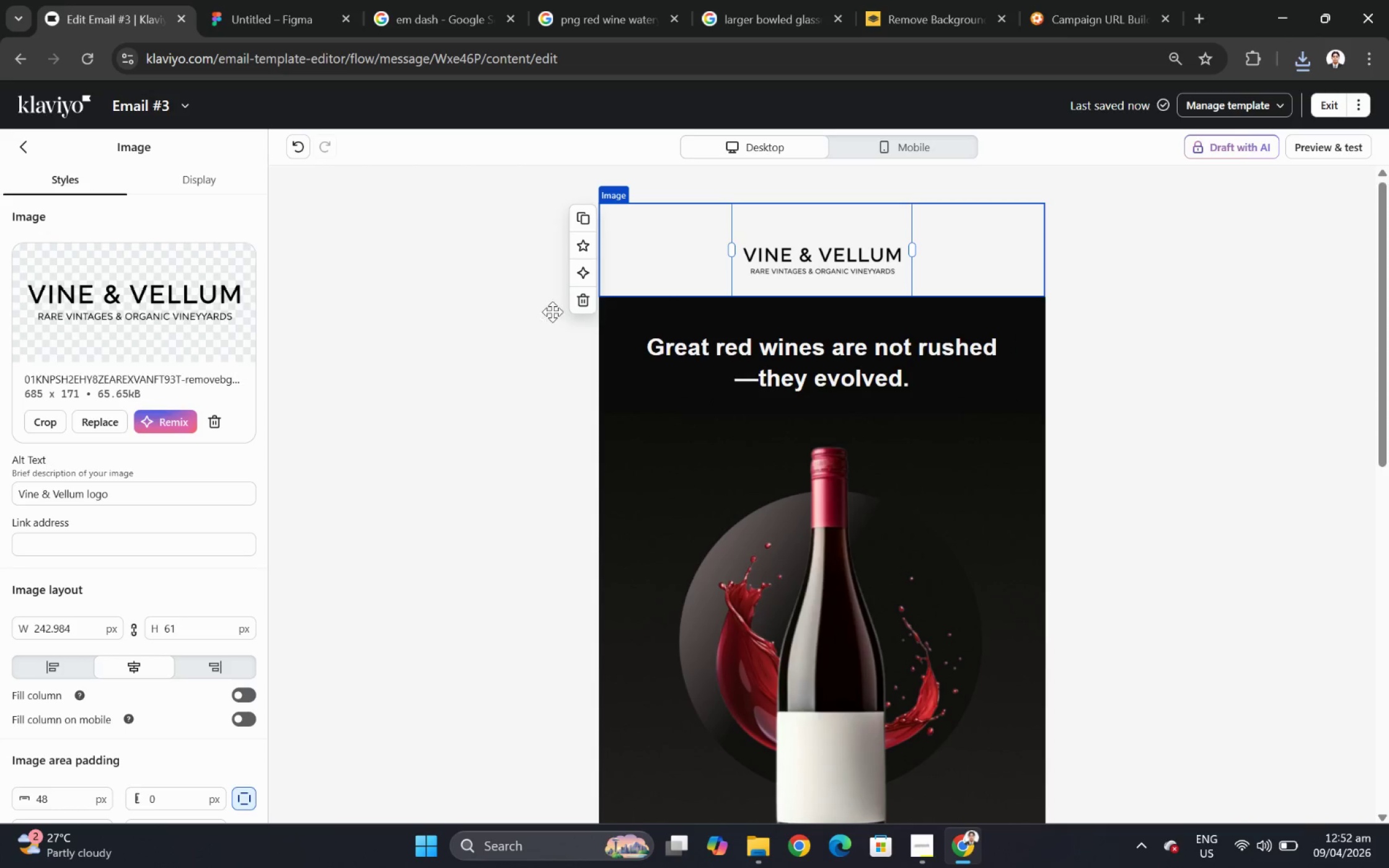 
left_click([97, 424])
 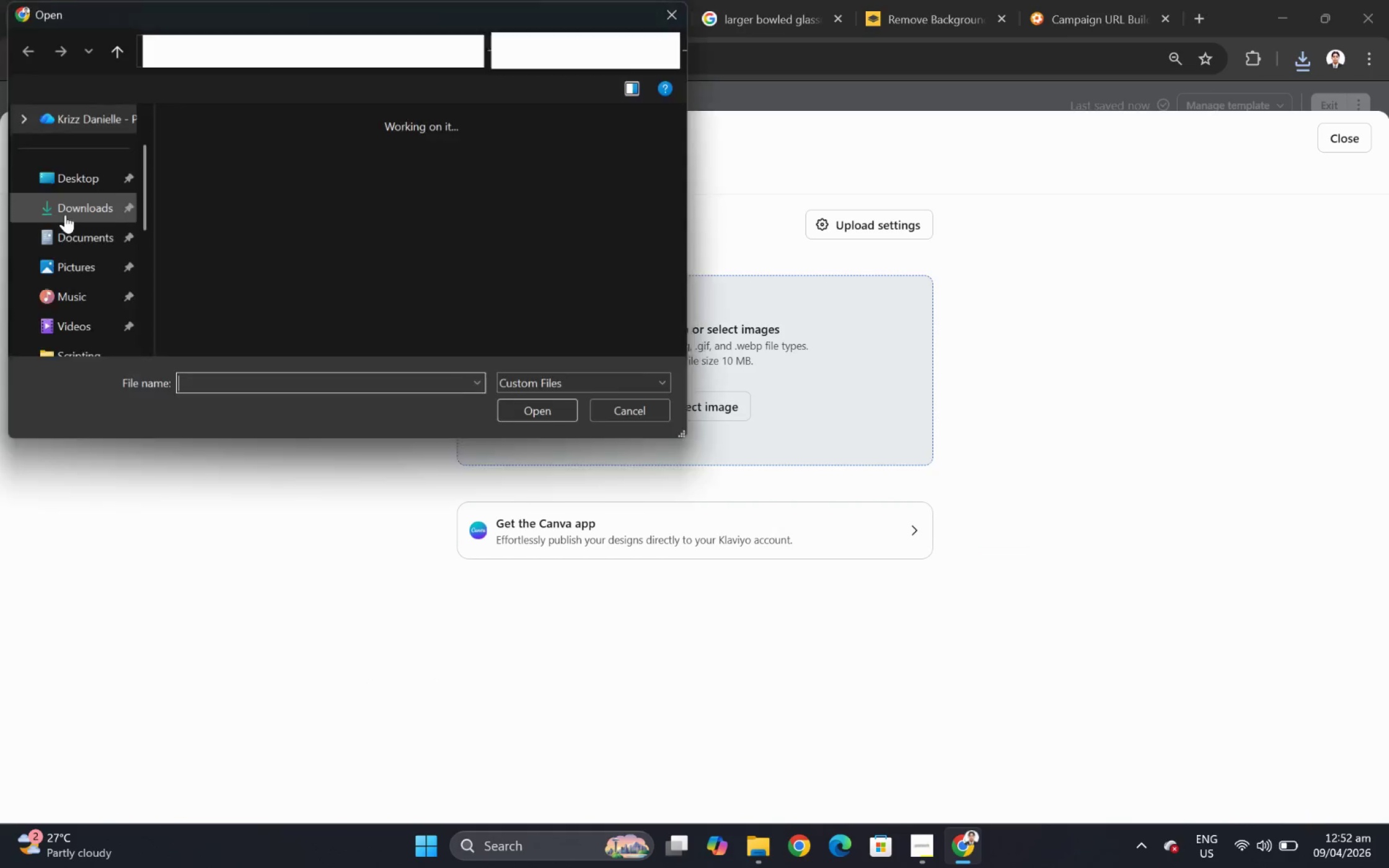 
double_click([237, 180])
 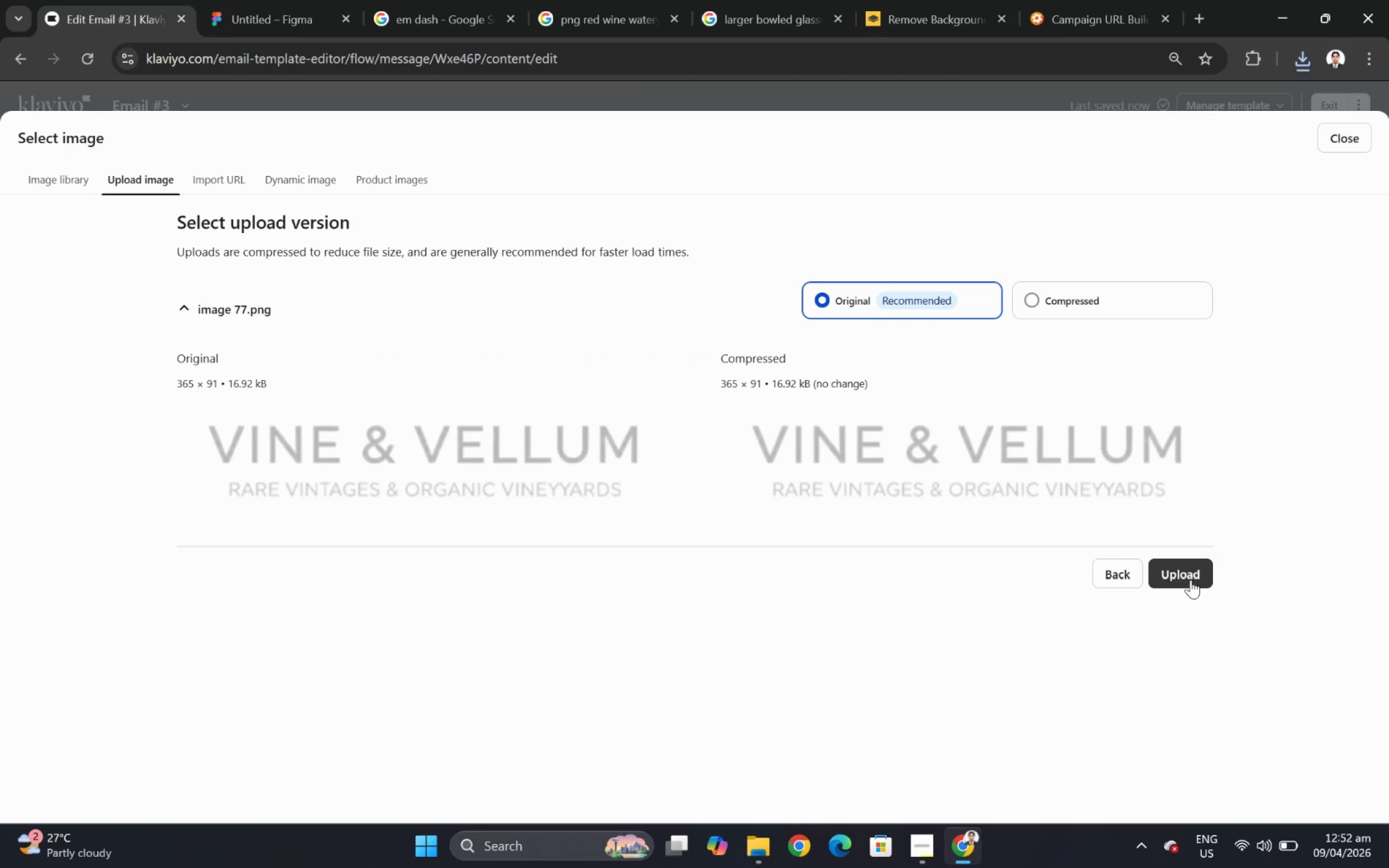 
left_click([1190, 580])
 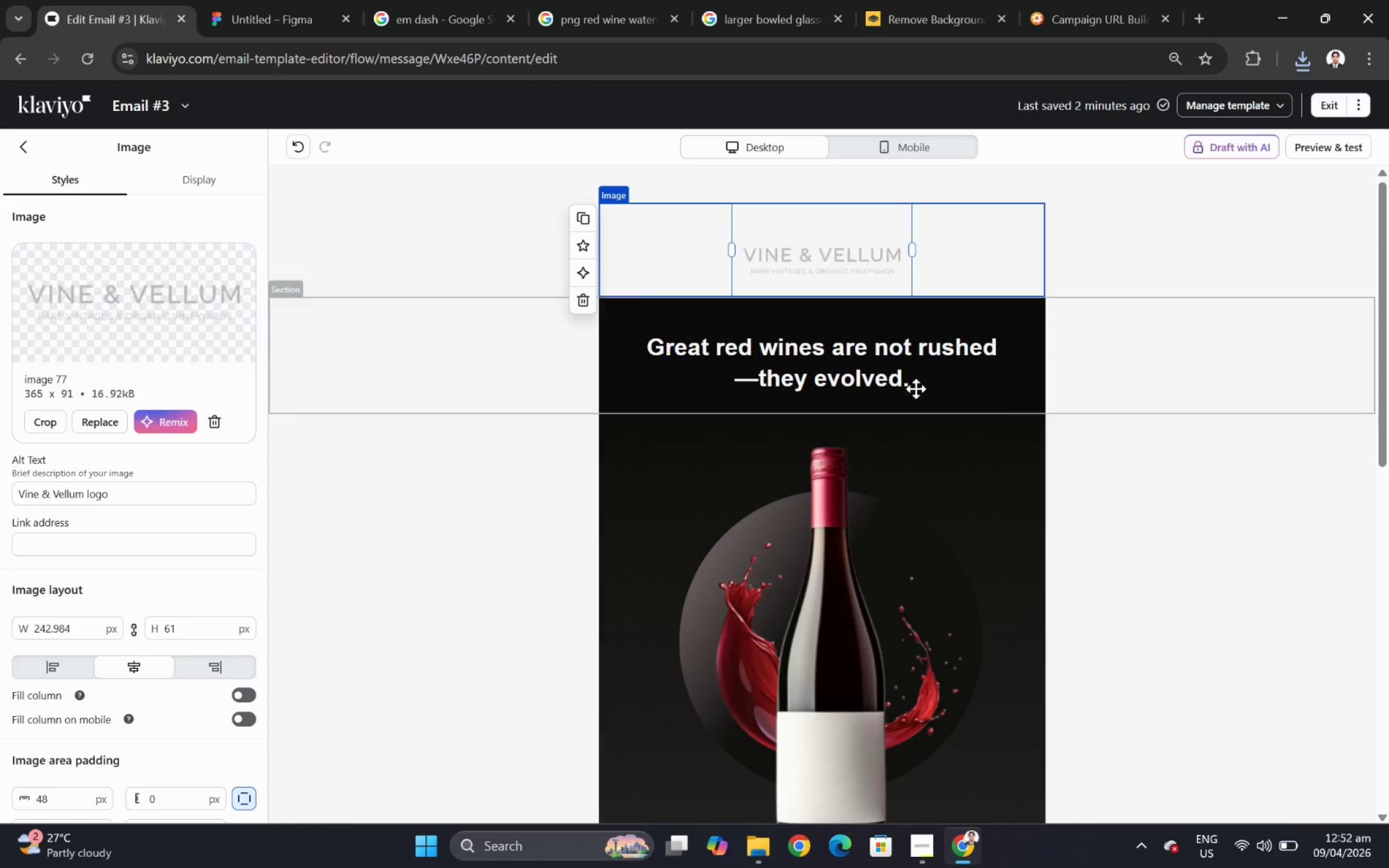 
left_click_drag(start_coordinate=[821, 253], to_coordinate=[835, 332])
 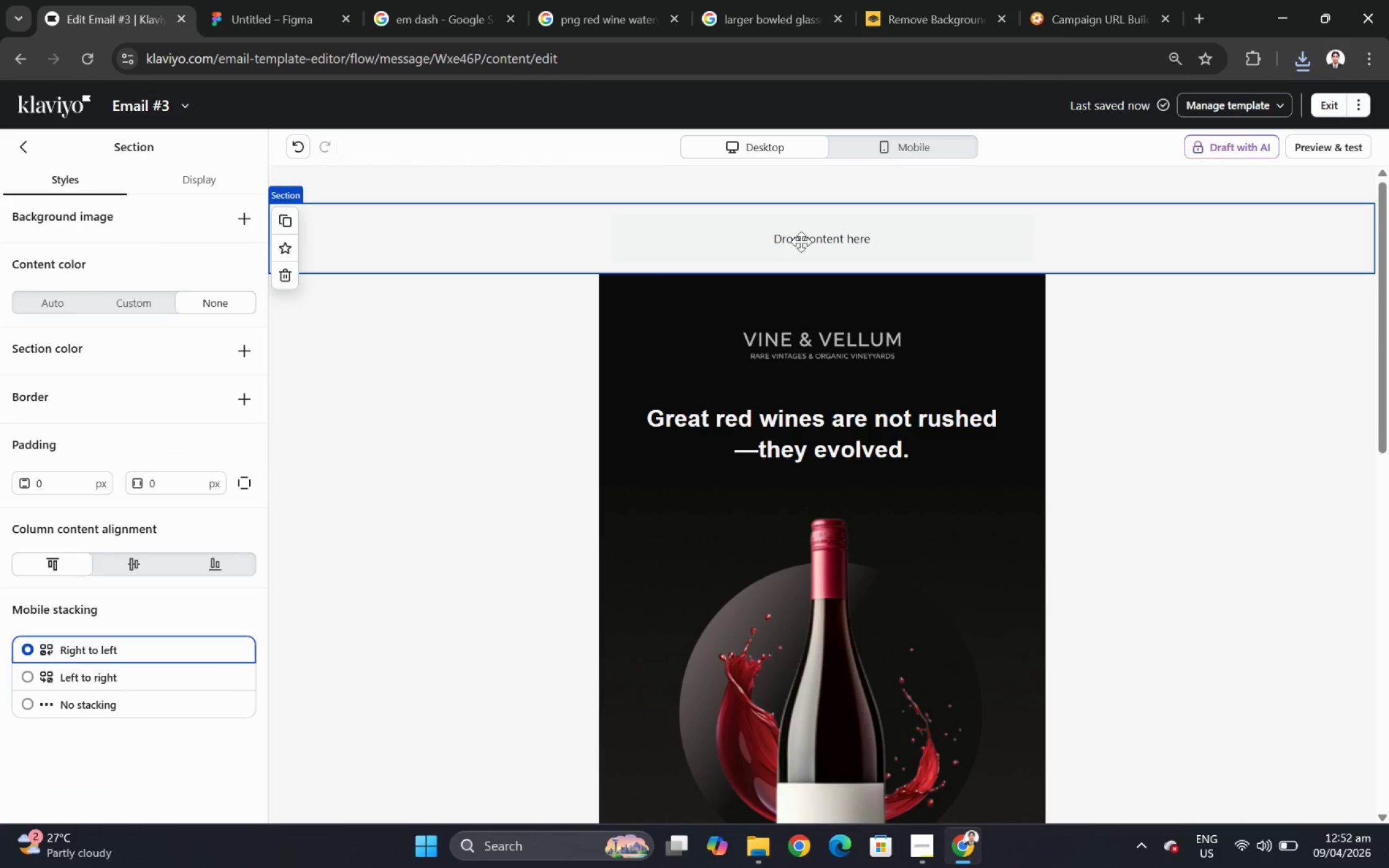 
left_click([289, 277])
 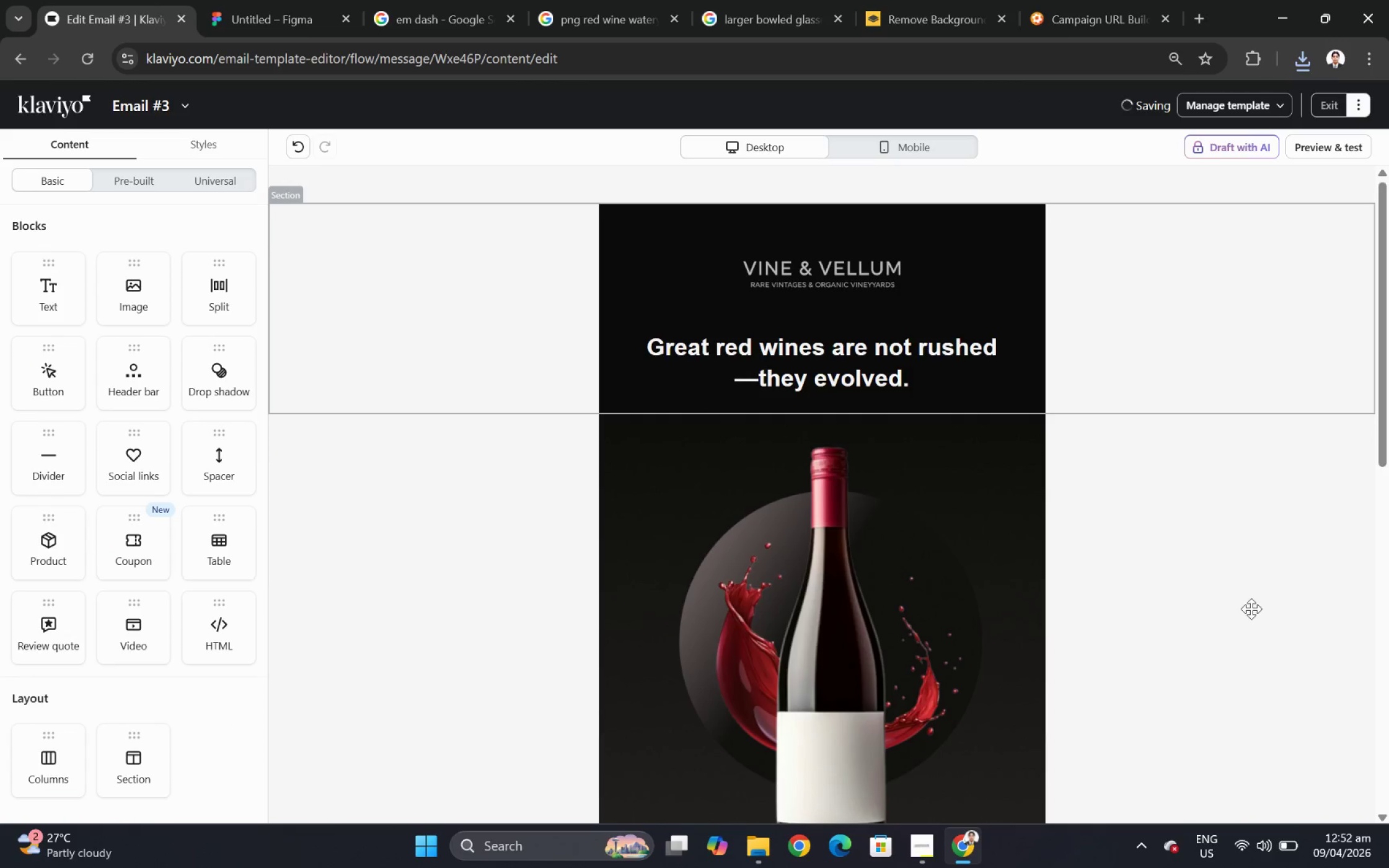 
left_click([1206, 663])
 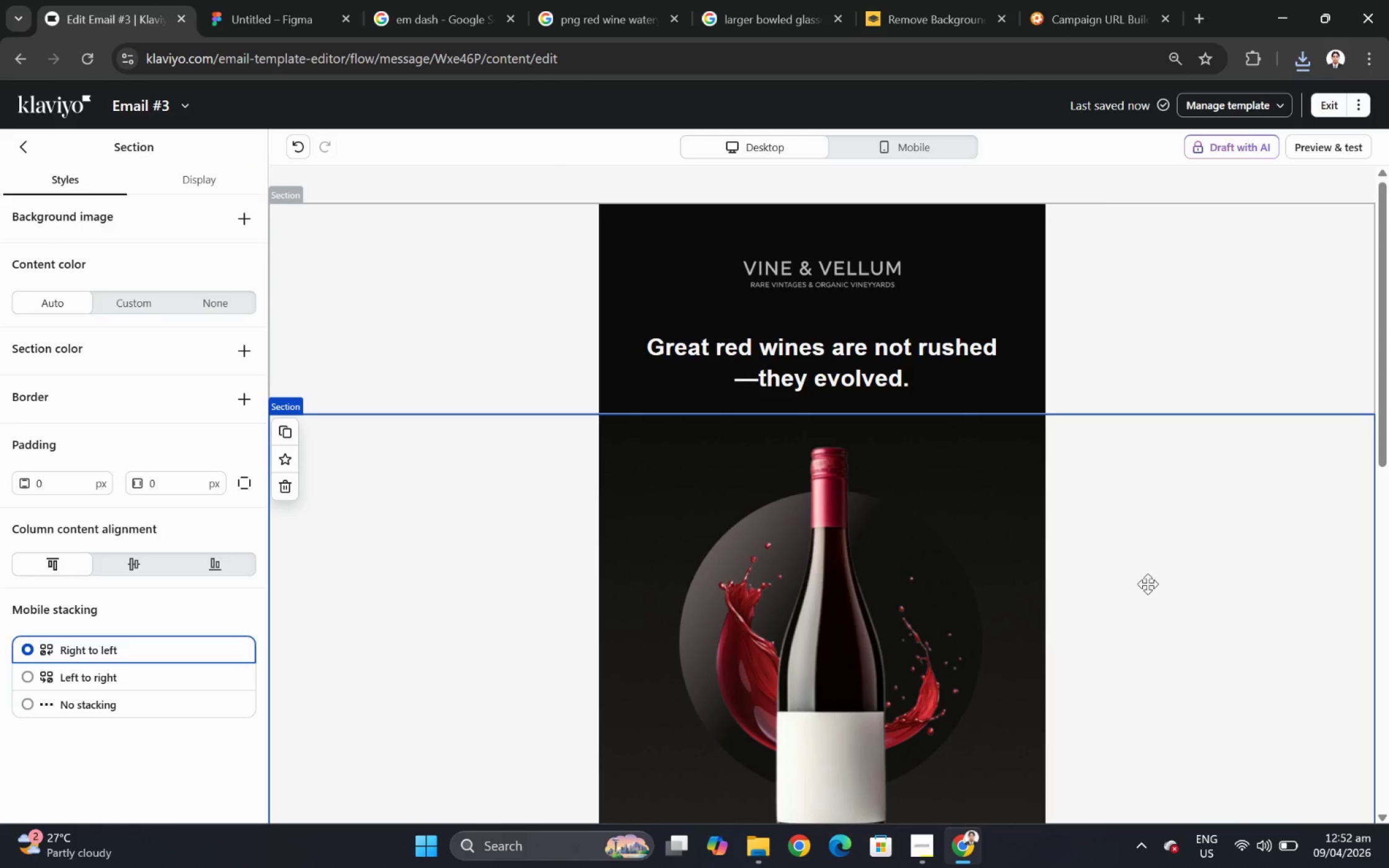 
hold_key(key=ControlLeft, duration=1.31)
scroll: coordinate [1145, 569], scroll_direction: down, amount: 4.0
 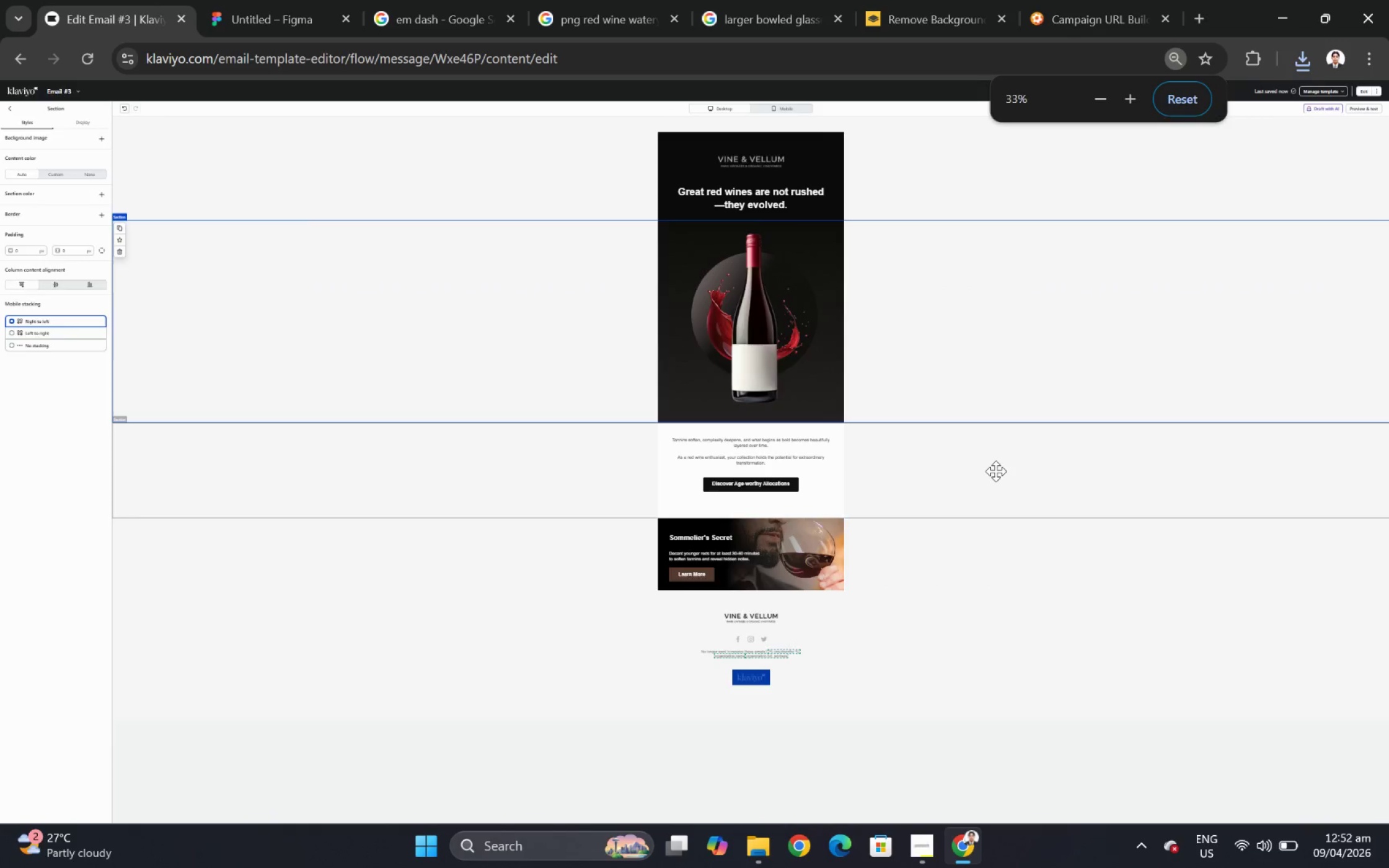 
double_click([920, 255])
 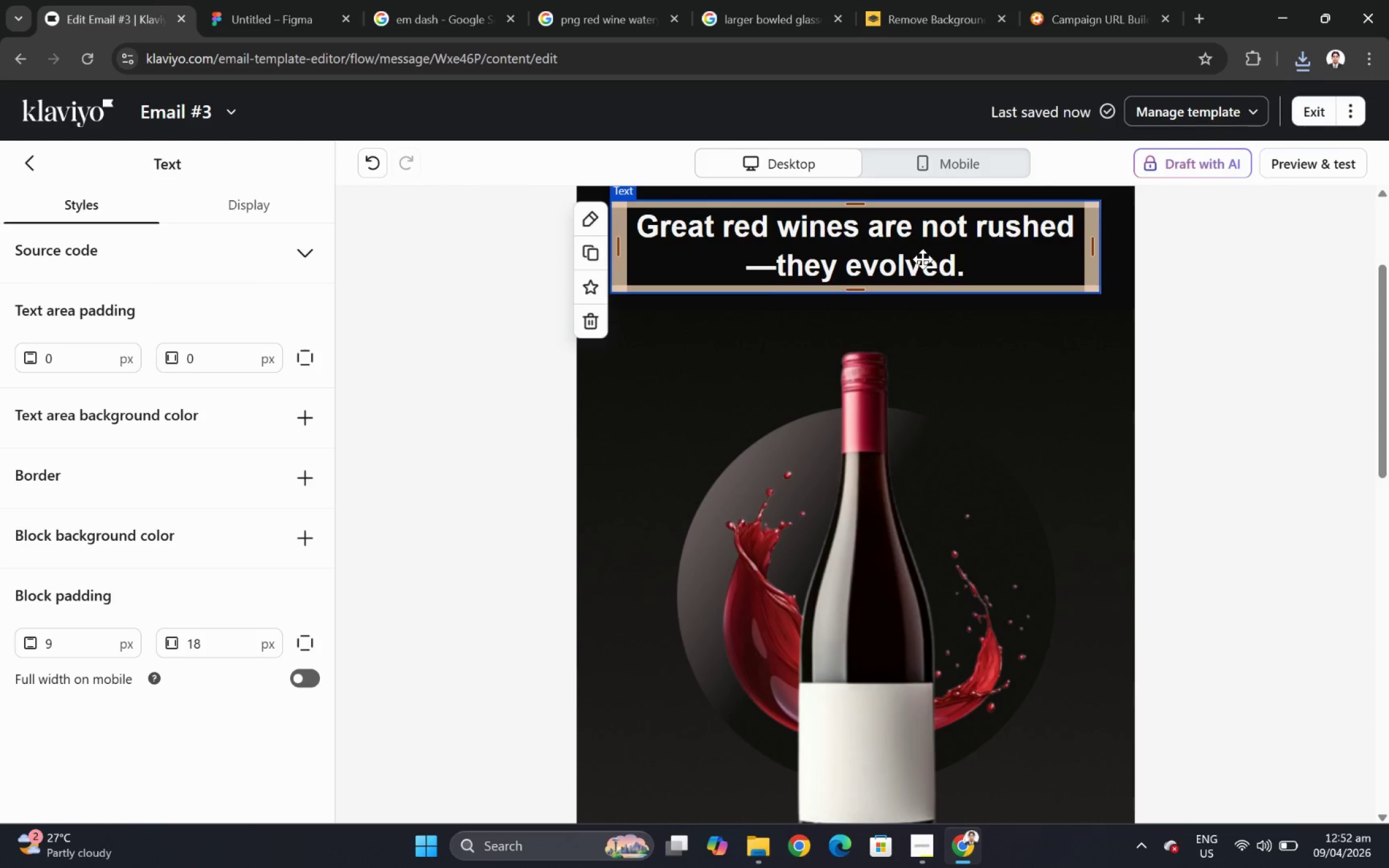 
scroll: coordinate [994, 466], scroll_direction: up, amount: 6.0
 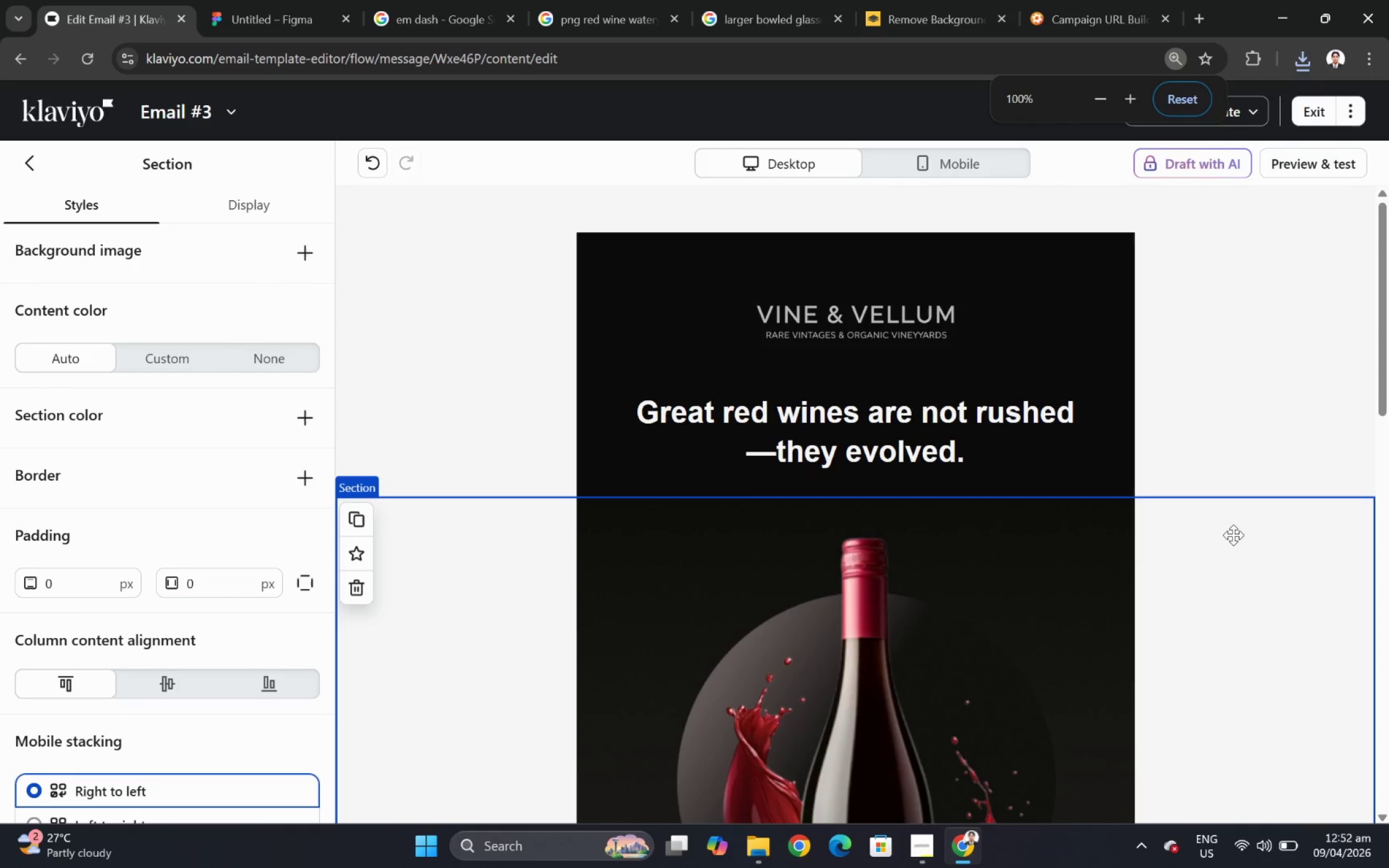 
scroll: coordinate [1233, 530], scroll_direction: down, amount: 2.0
 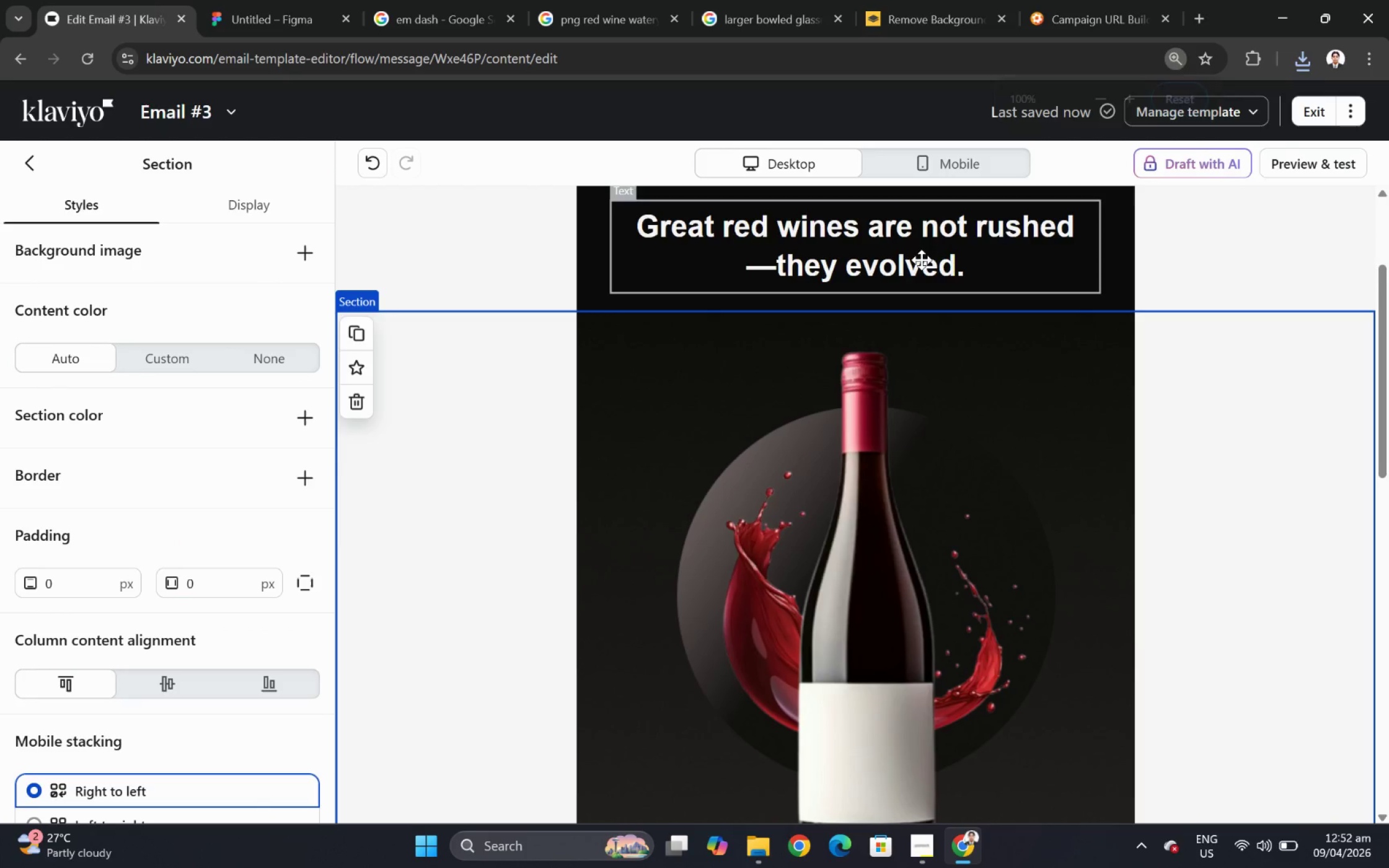 
double_click([925, 421])
 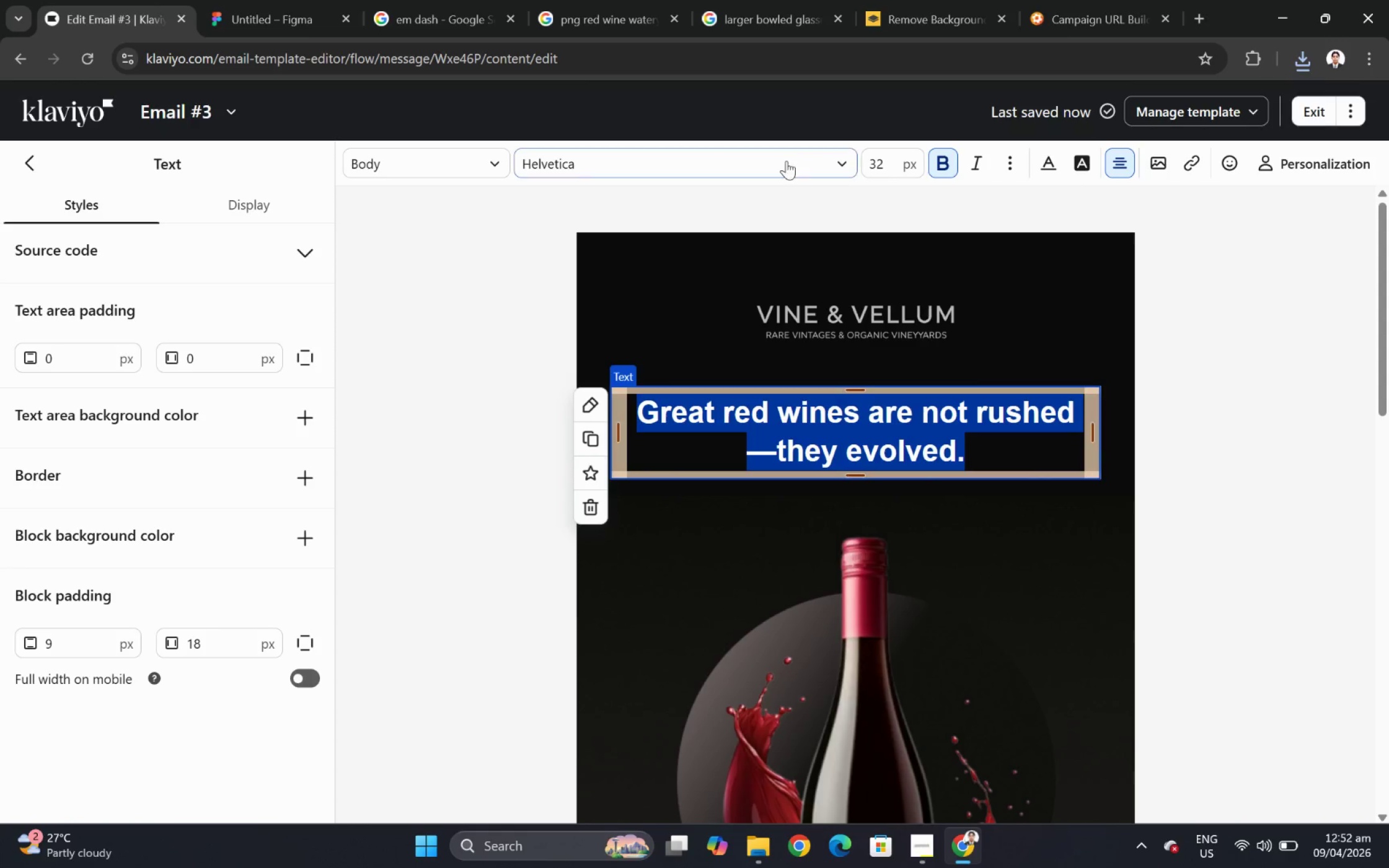 
scroll: coordinate [922, 259], scroll_direction: up, amount: 2.0
 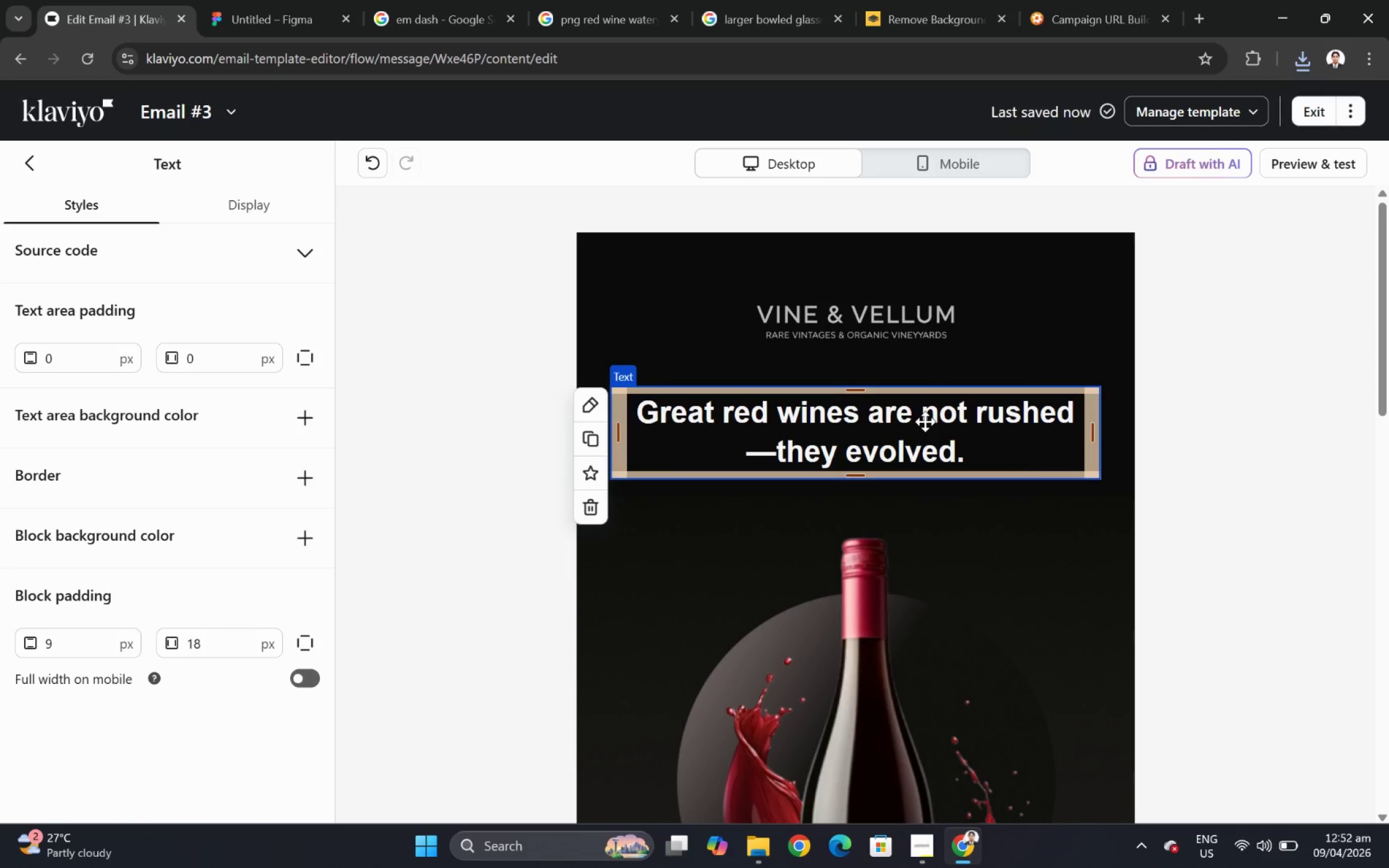 
wait(5.97)
 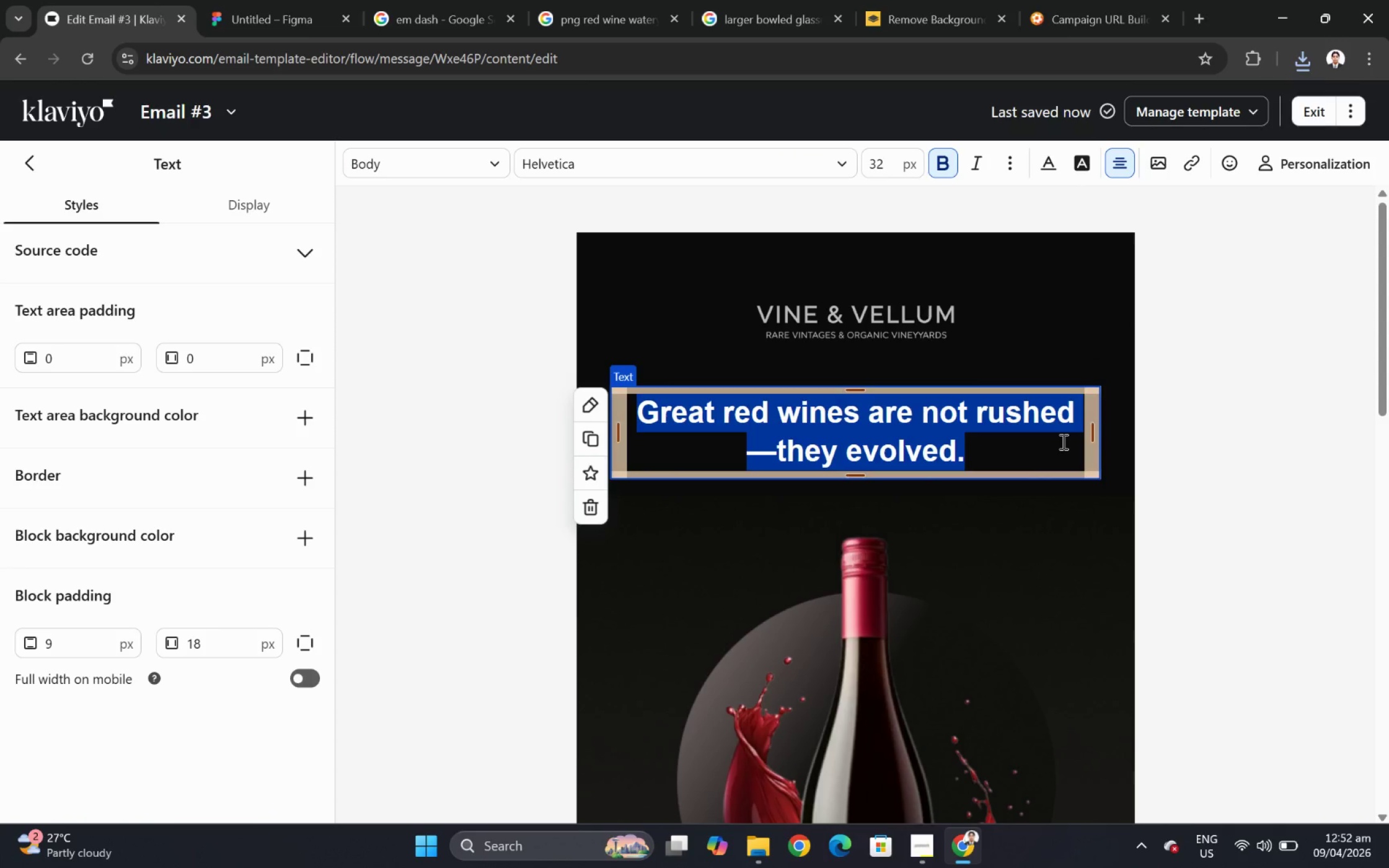 
double_click([874, 164])
 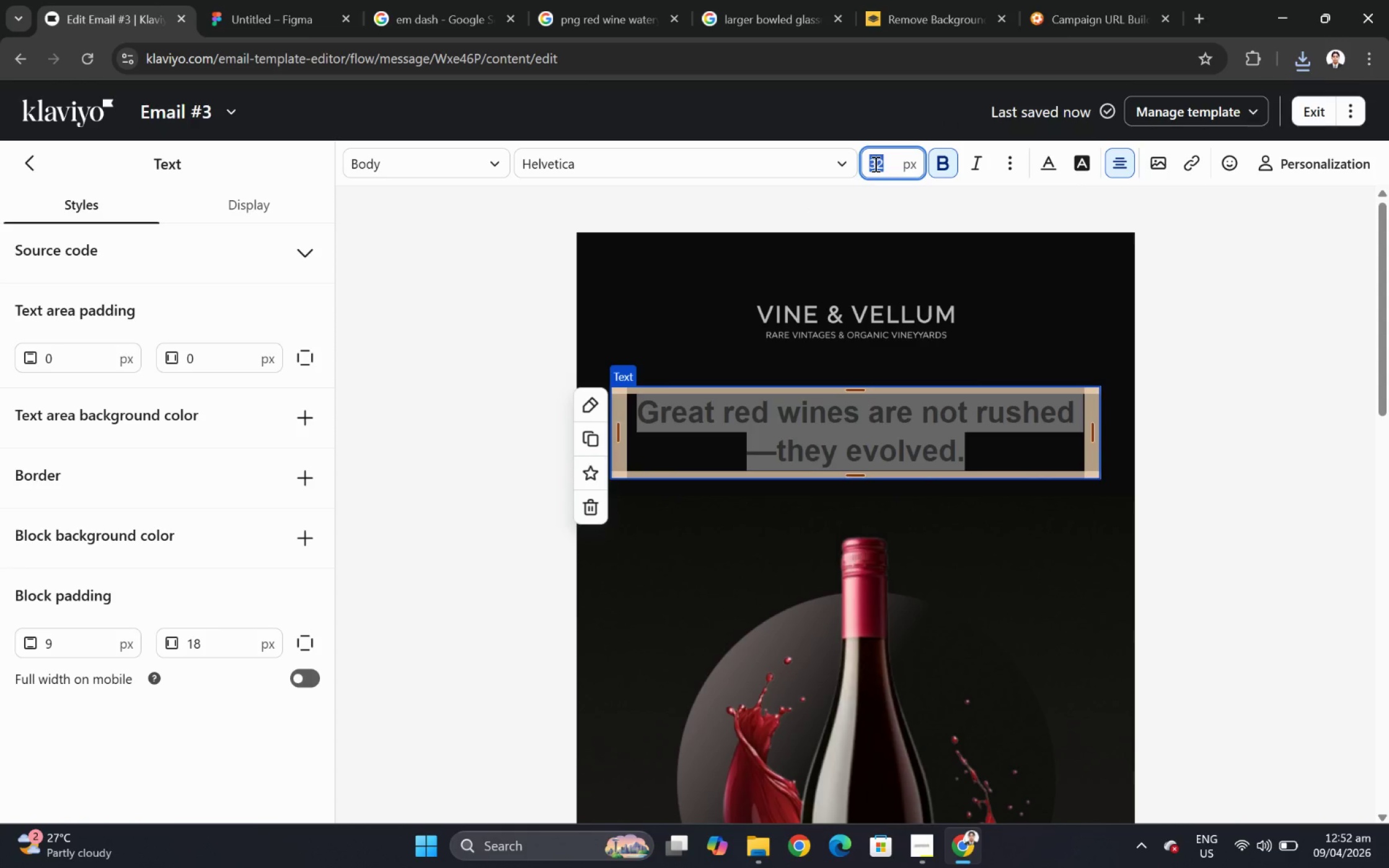 
key(Numpad3)
 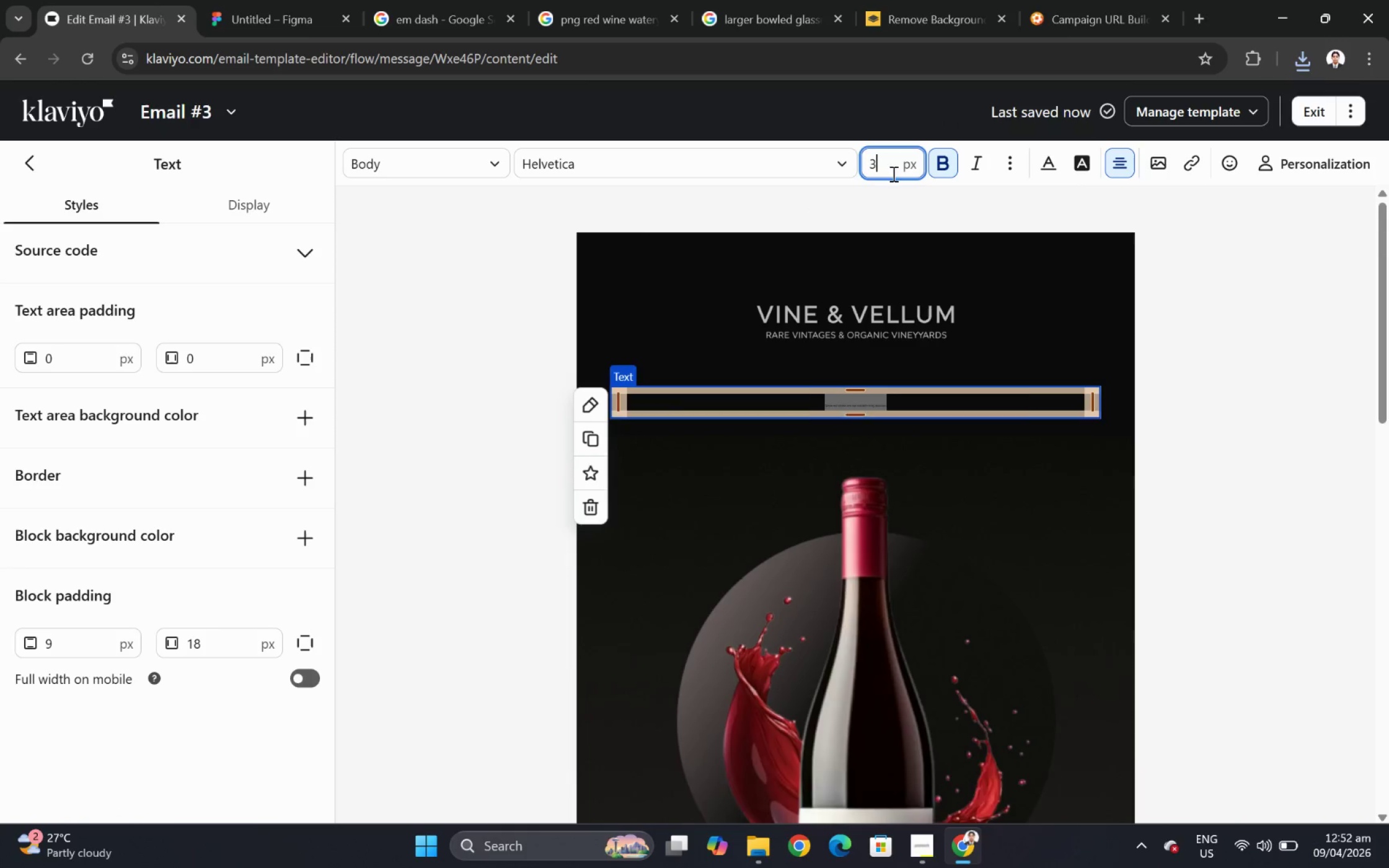 
key(Numpad6)
 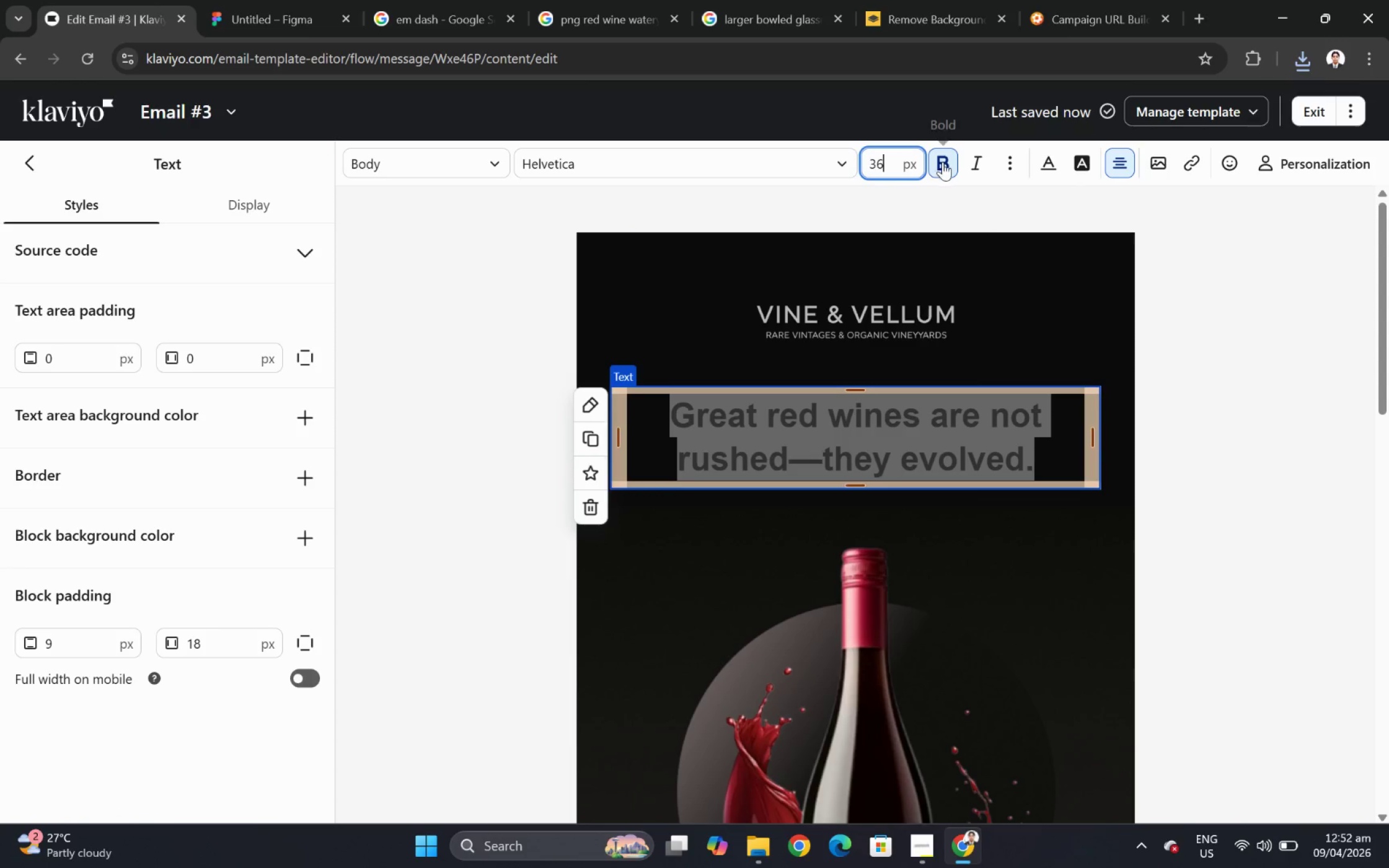 
left_click([1212, 633])
 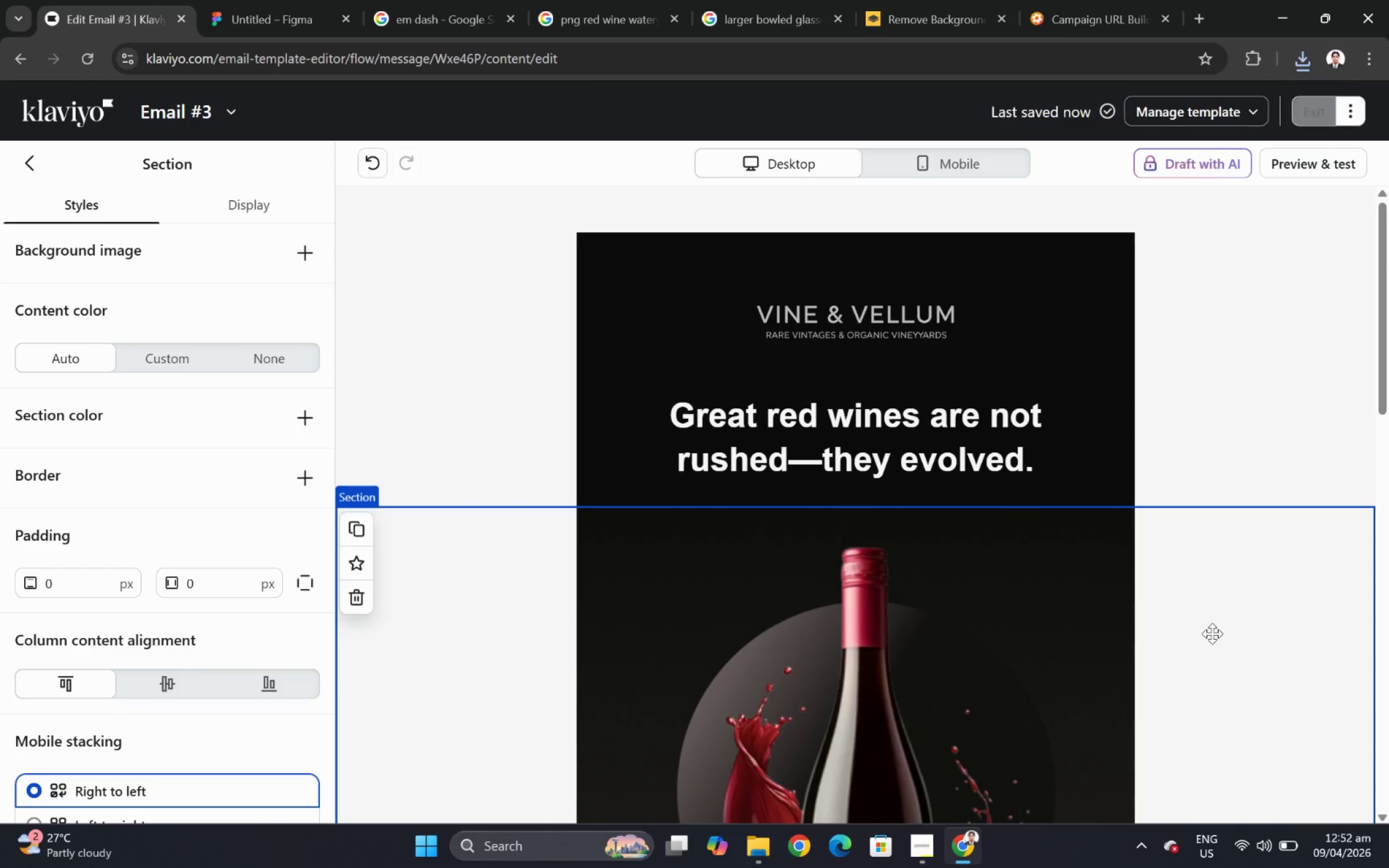 
hold_key(key=ControlLeft, duration=1.5)
 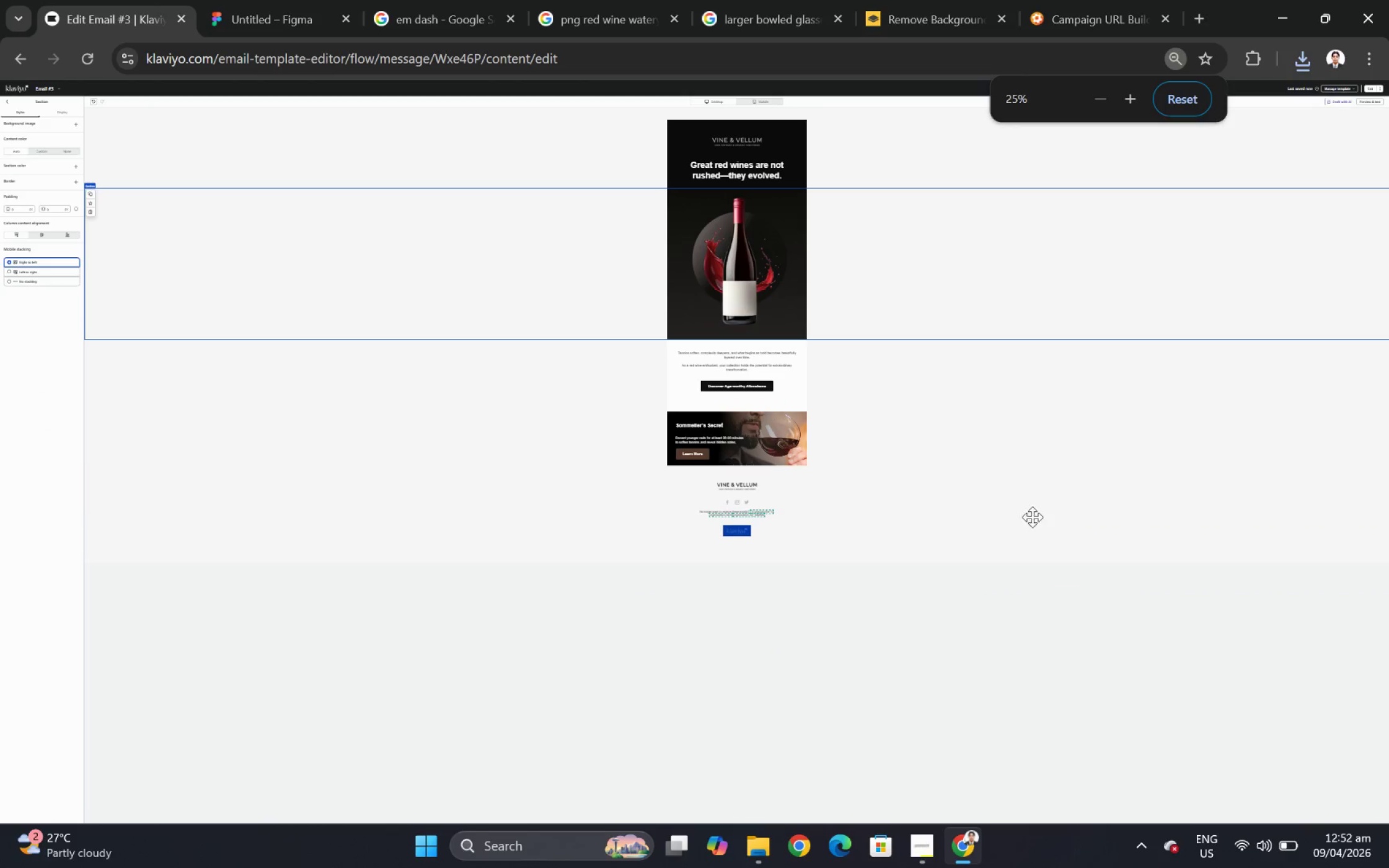 
scroll: coordinate [1212, 633], scroll_direction: down, amount: 1.0
 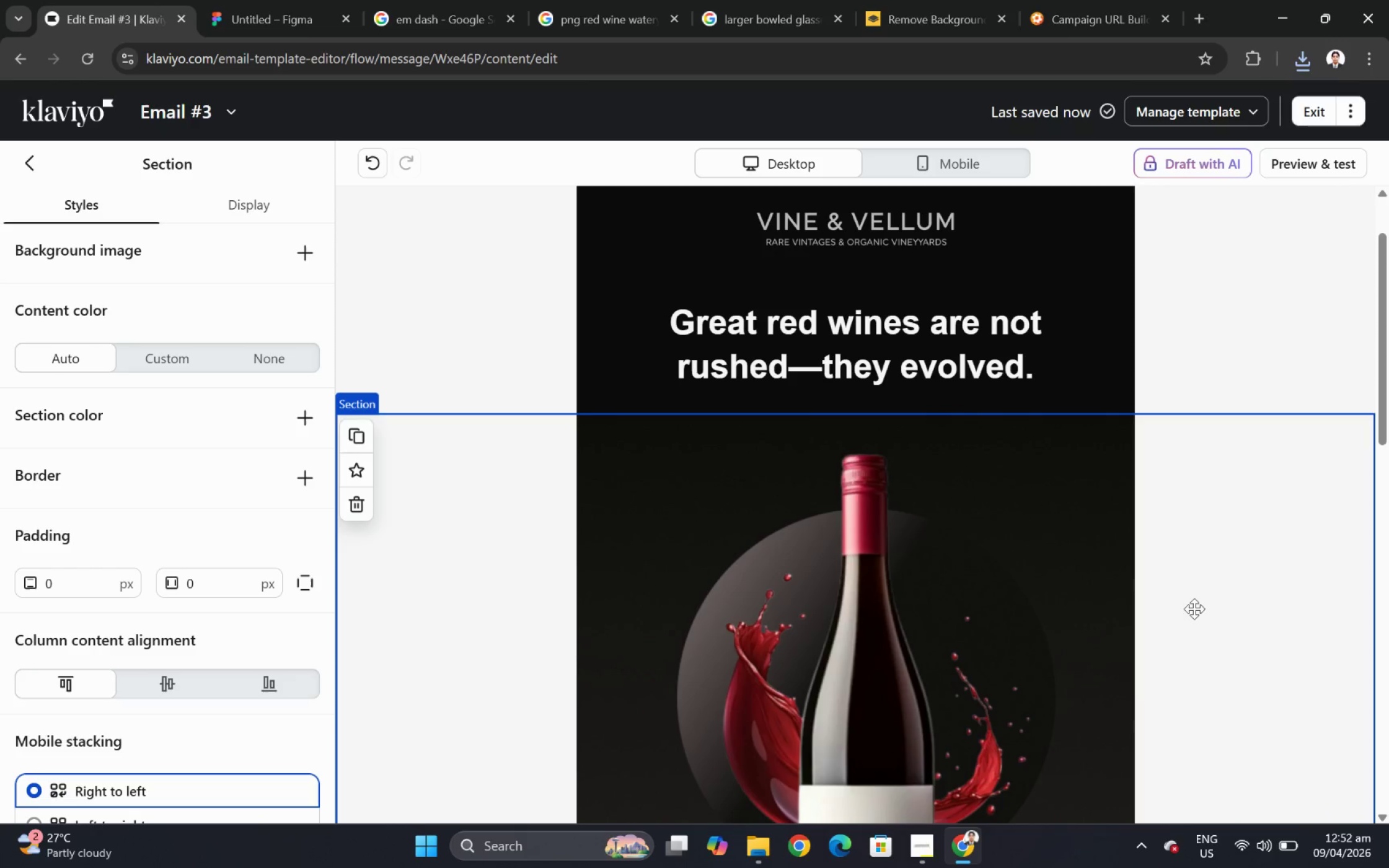 
hold_key(key=ControlLeft, duration=1.24)
 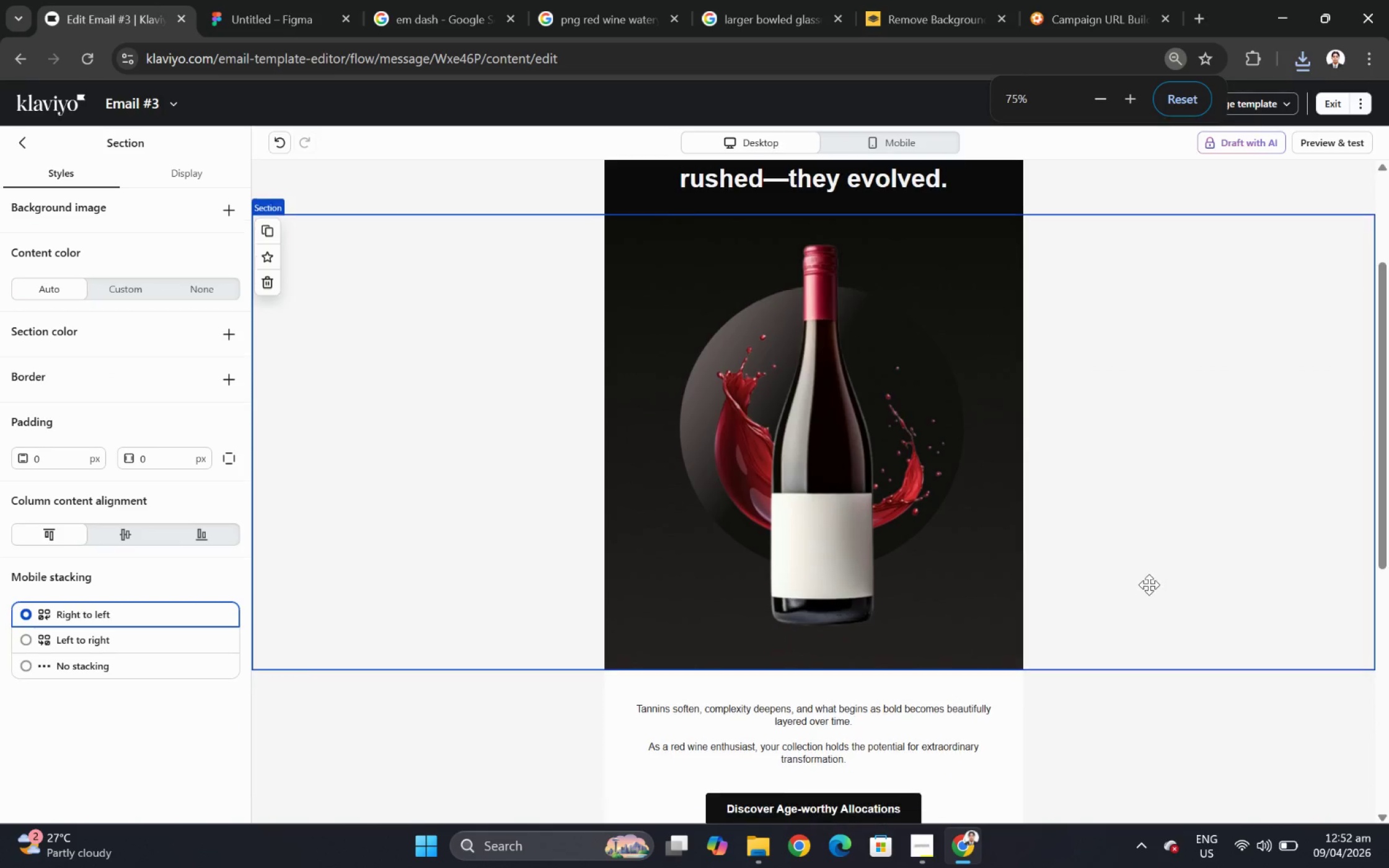 
scroll: coordinate [1108, 557], scroll_direction: down, amount: 5.0
 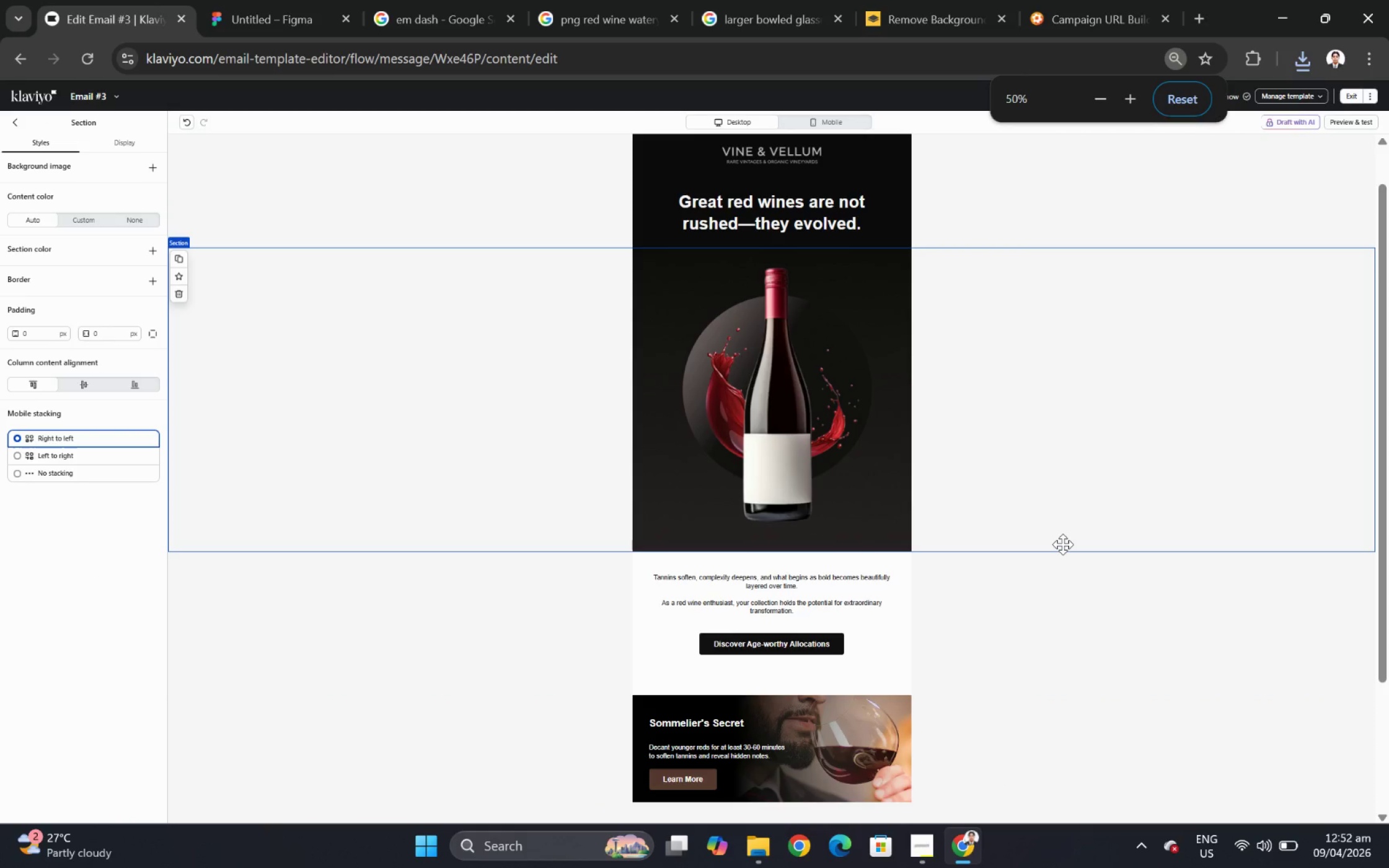 
scroll: coordinate [1013, 502], scroll_direction: up, amount: 1.0
 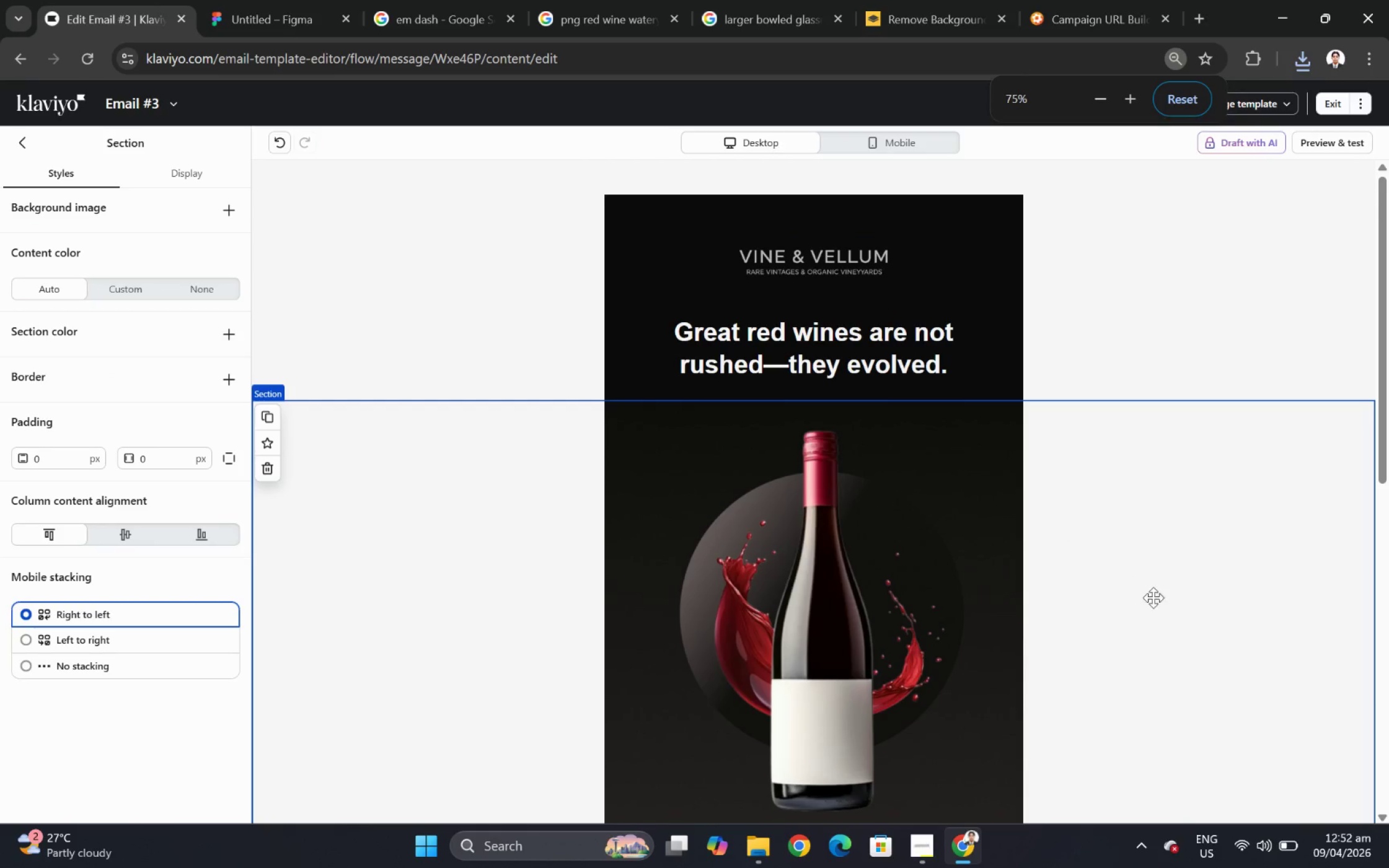 
scroll: coordinate [1153, 595], scroll_direction: down, amount: 2.0
 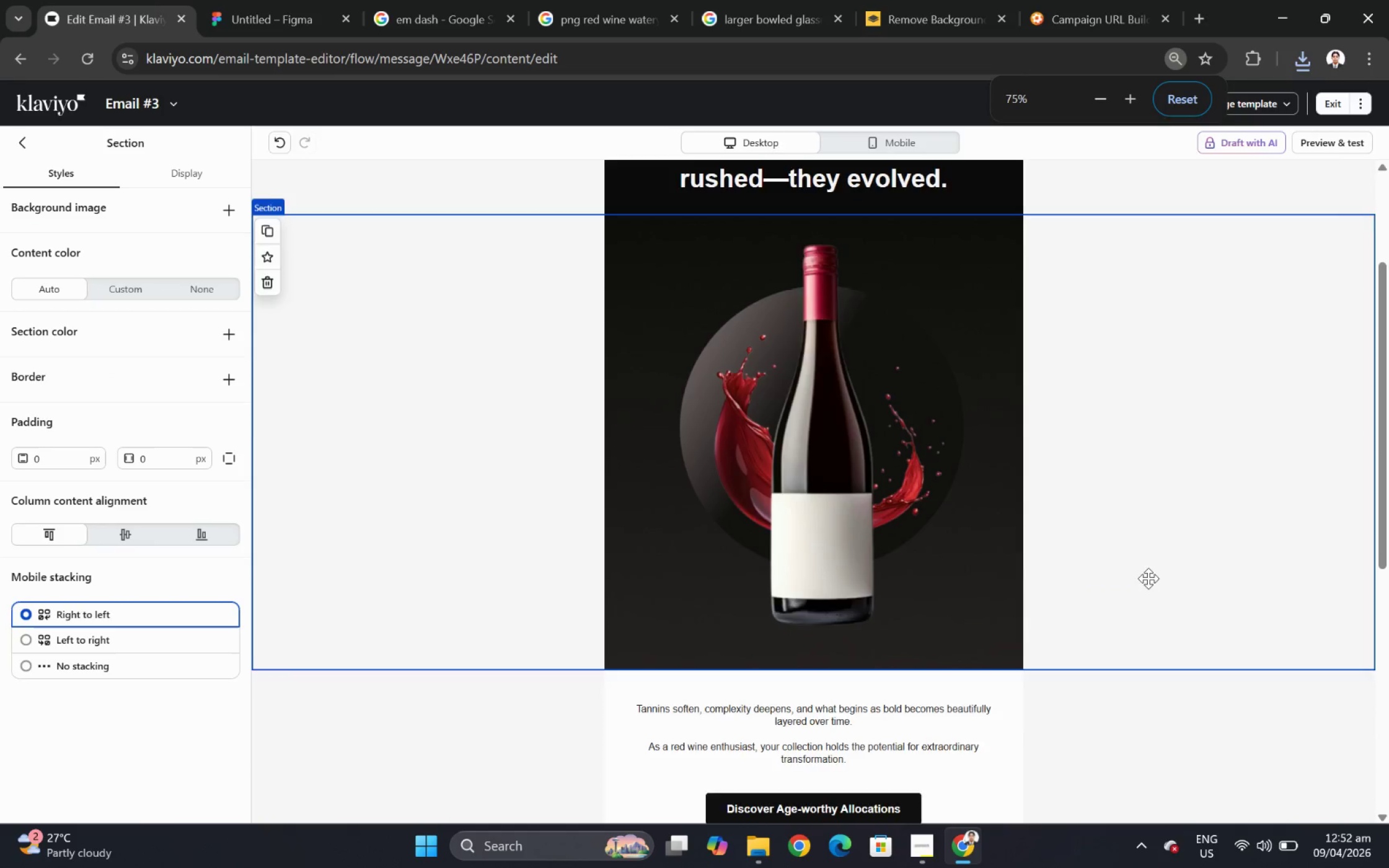 
scroll: coordinate [1148, 578], scroll_direction: up, amount: 2.0
 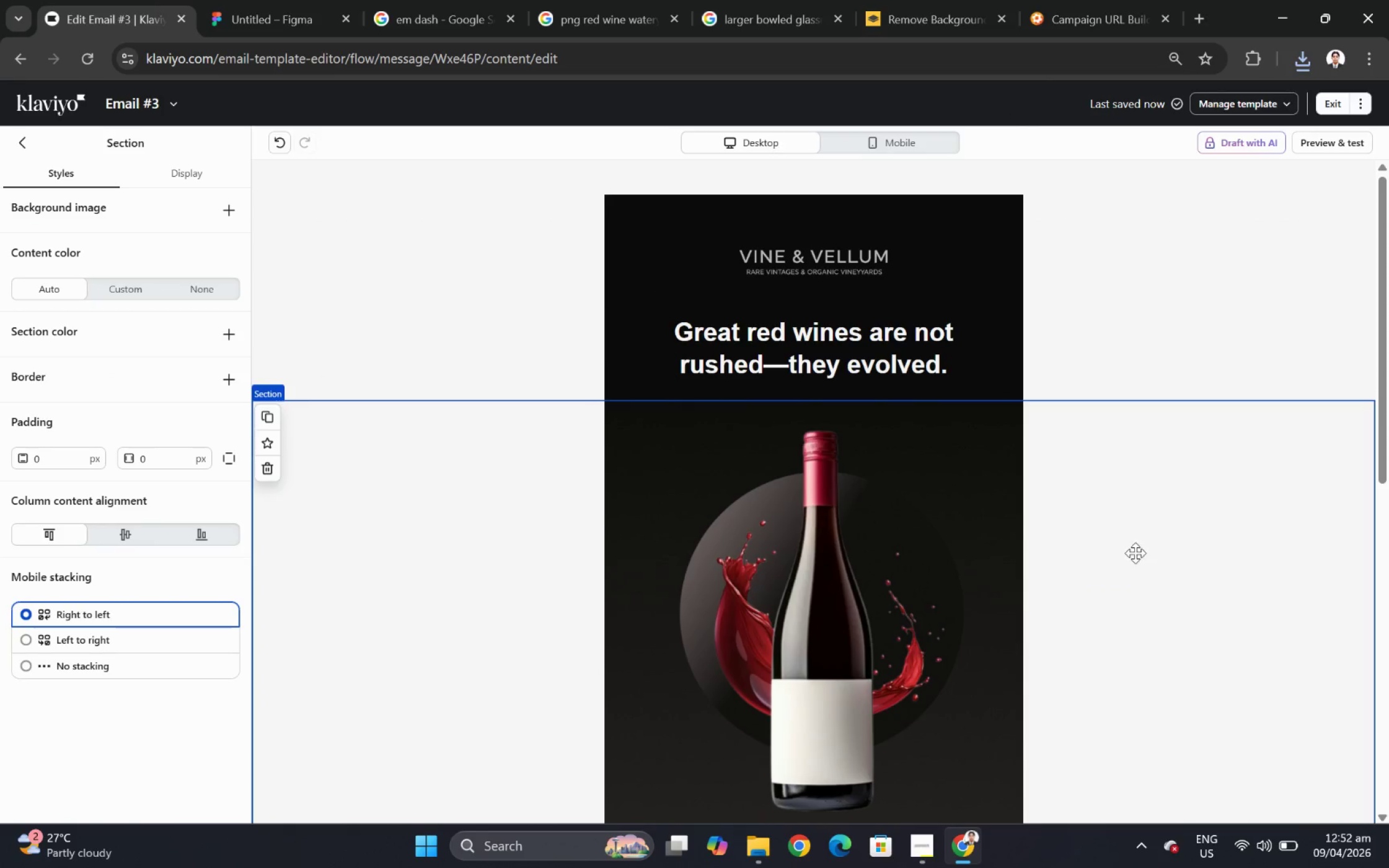 
scroll: coordinate [1134, 551], scroll_direction: down, amount: 2.0
 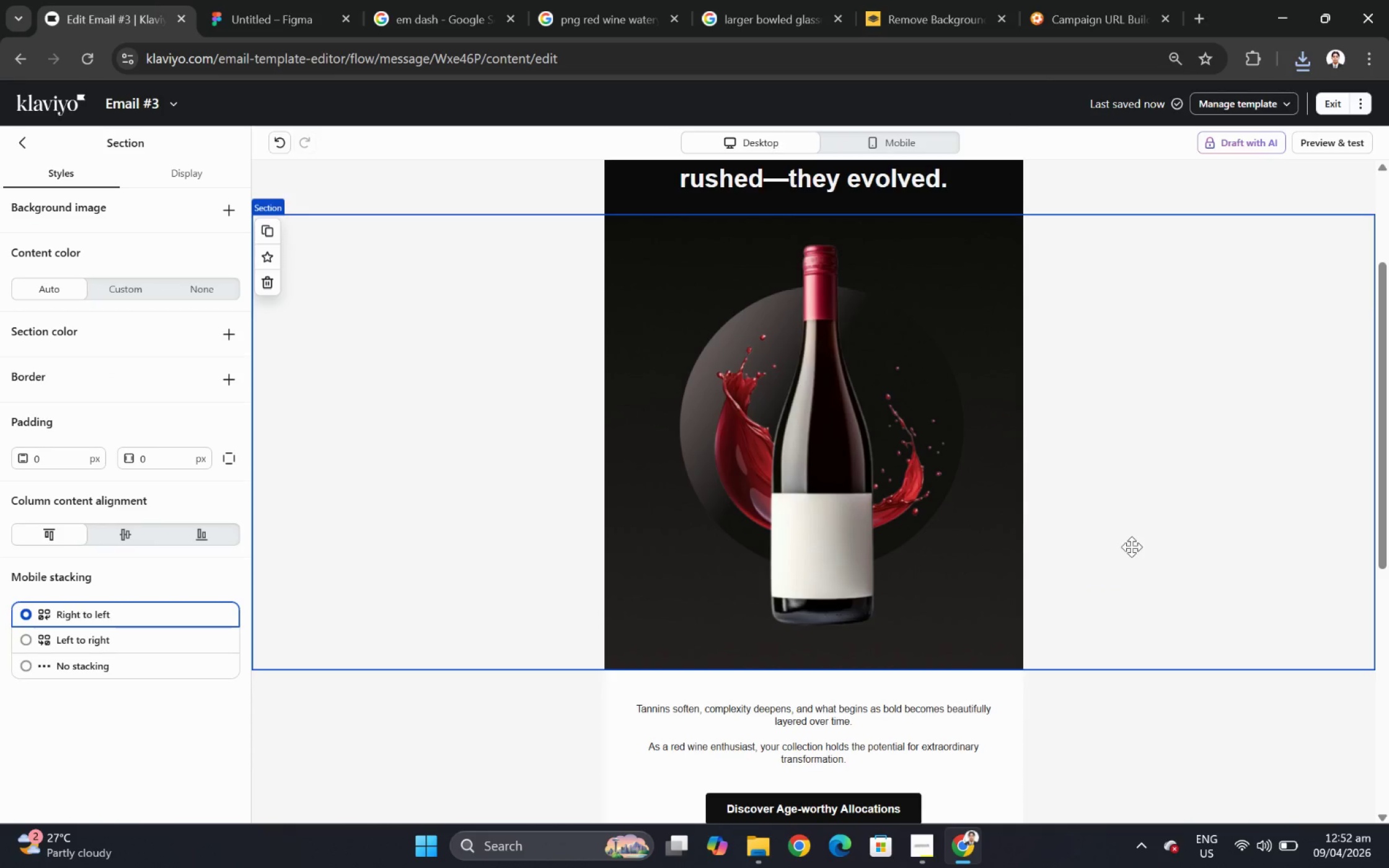 
left_click([1126, 365])
 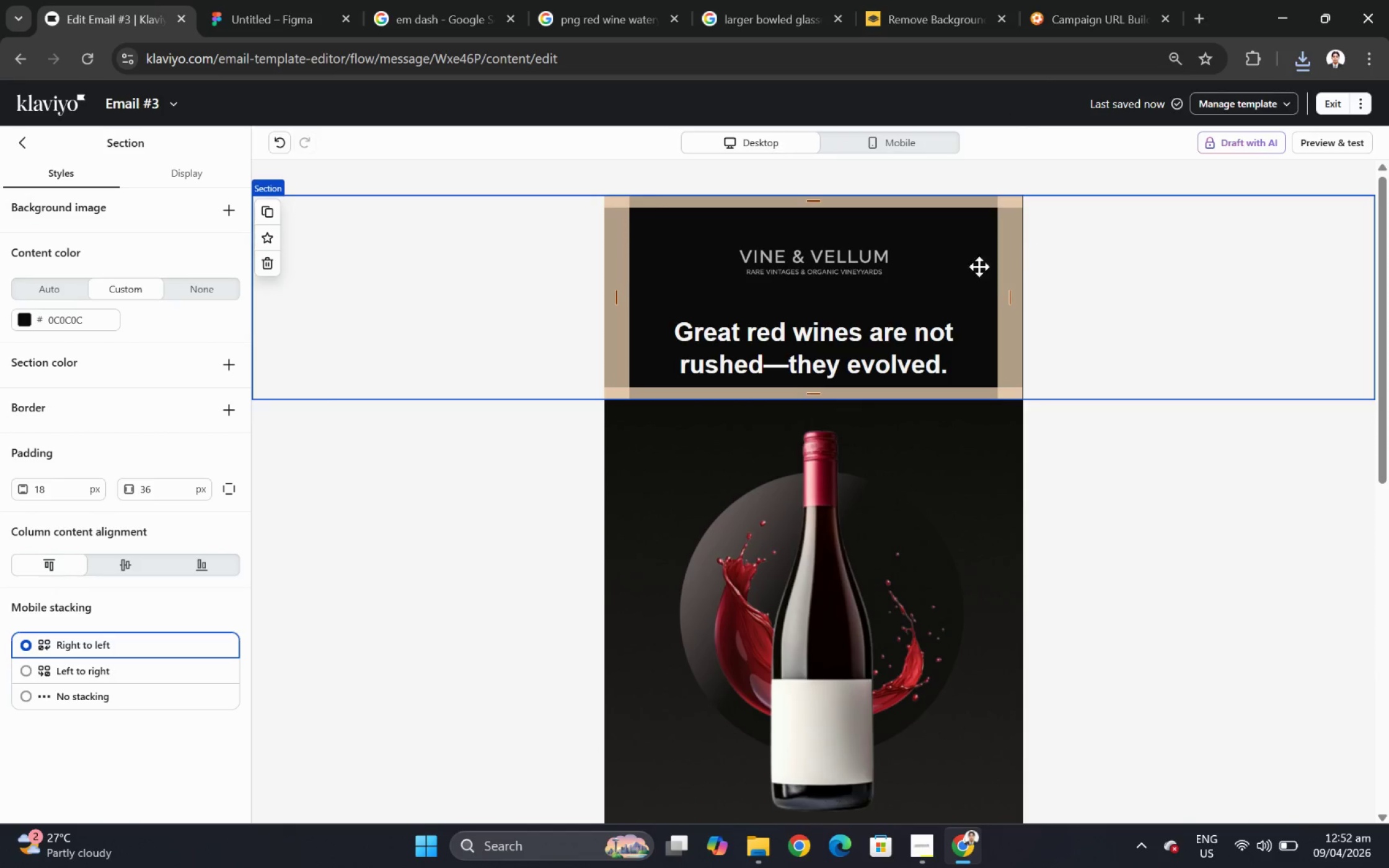 
left_click([840, 255])
 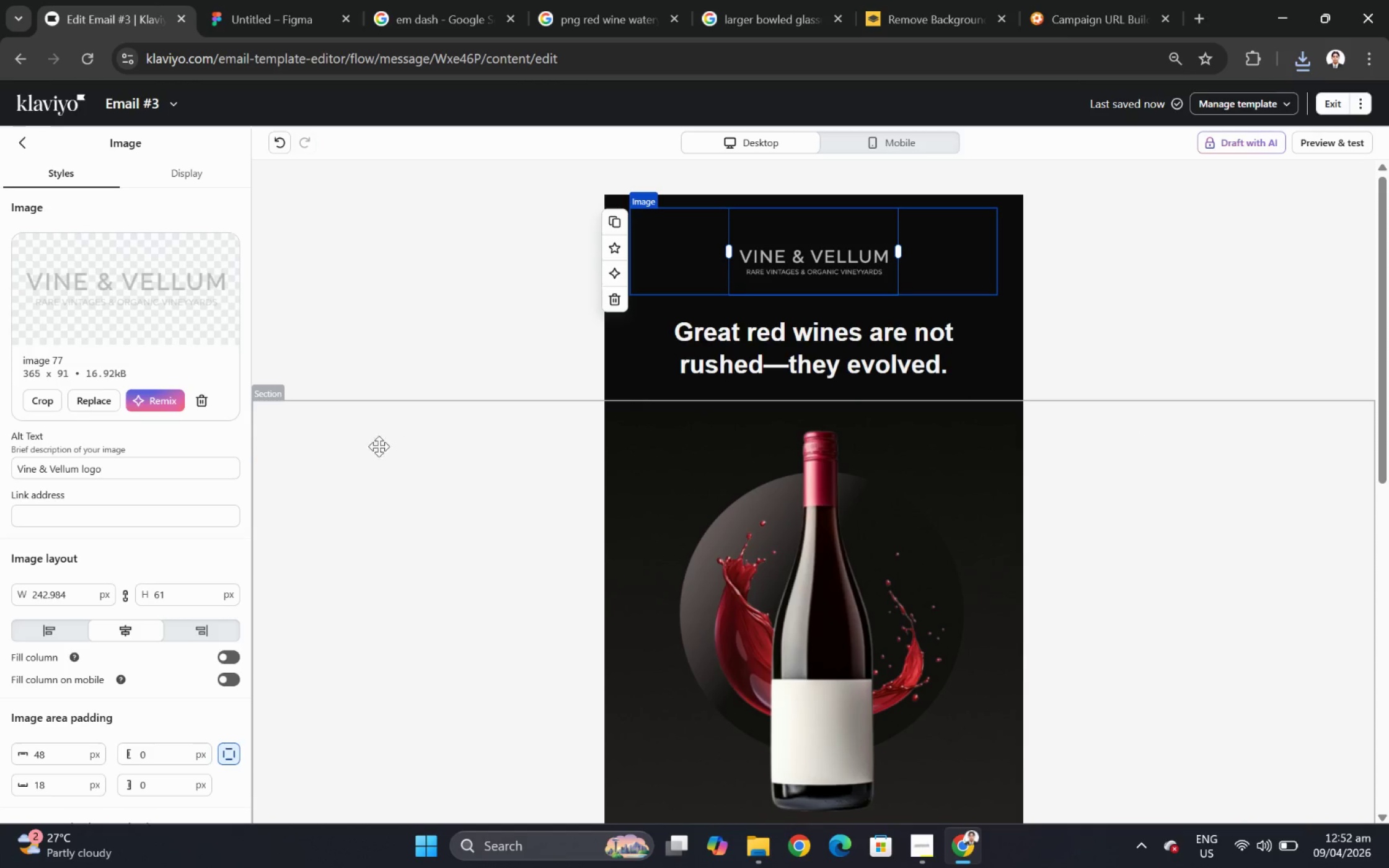 
scroll: coordinate [1129, 543], scroll_direction: up, amount: 5.0
 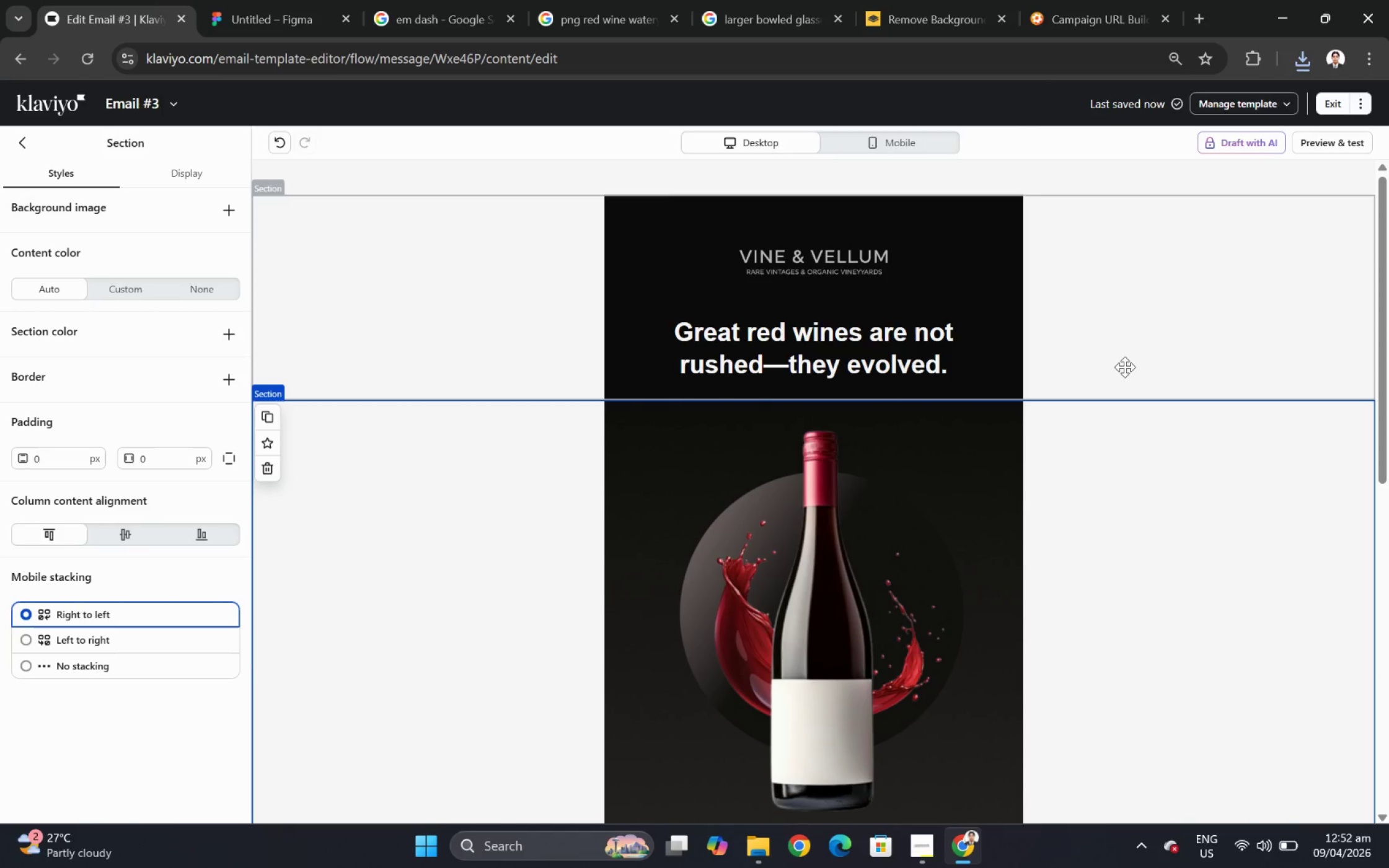 
left_click([1160, 366])
 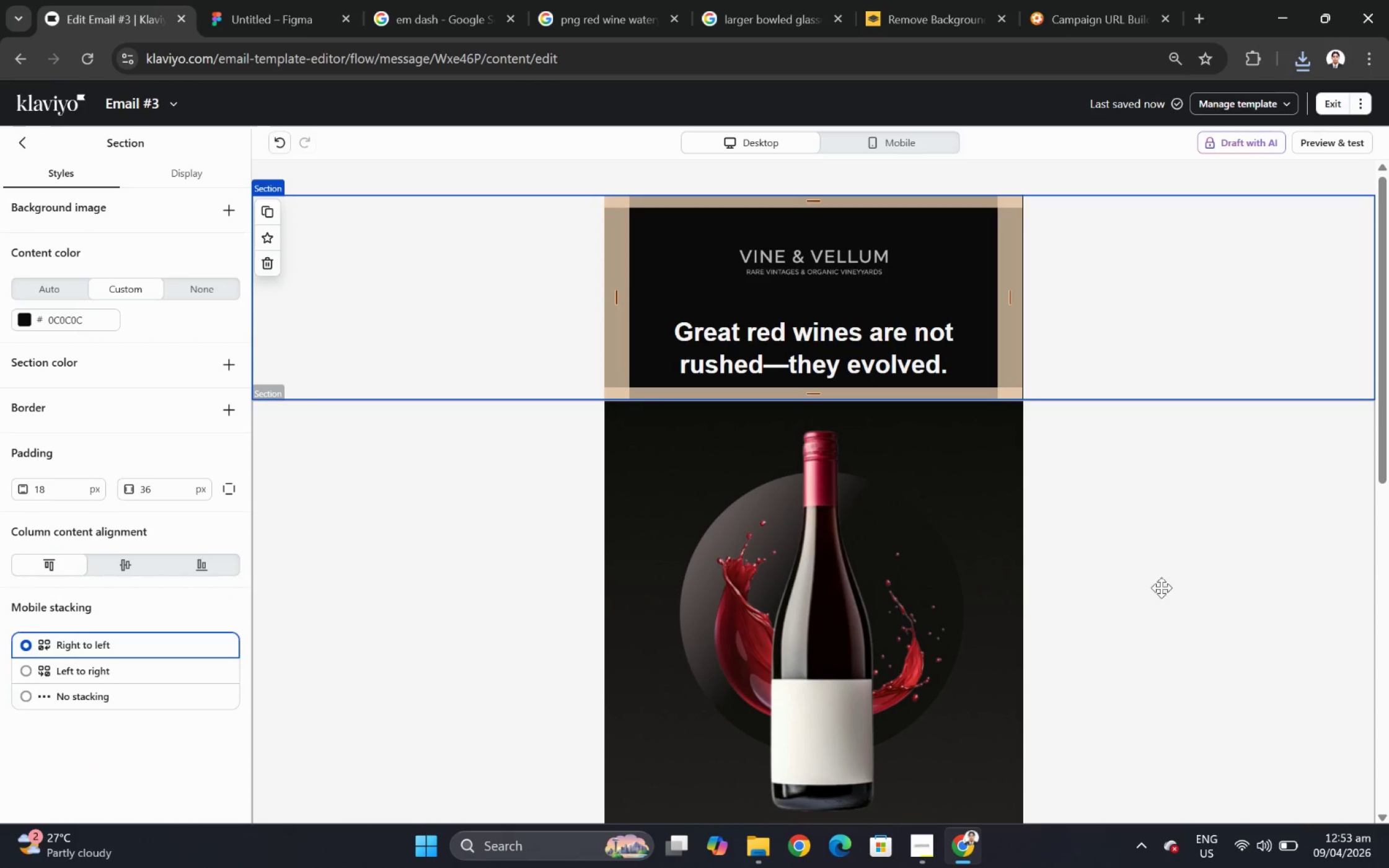 
scroll: coordinate [128, 566], scroll_direction: down, amount: 6.0
 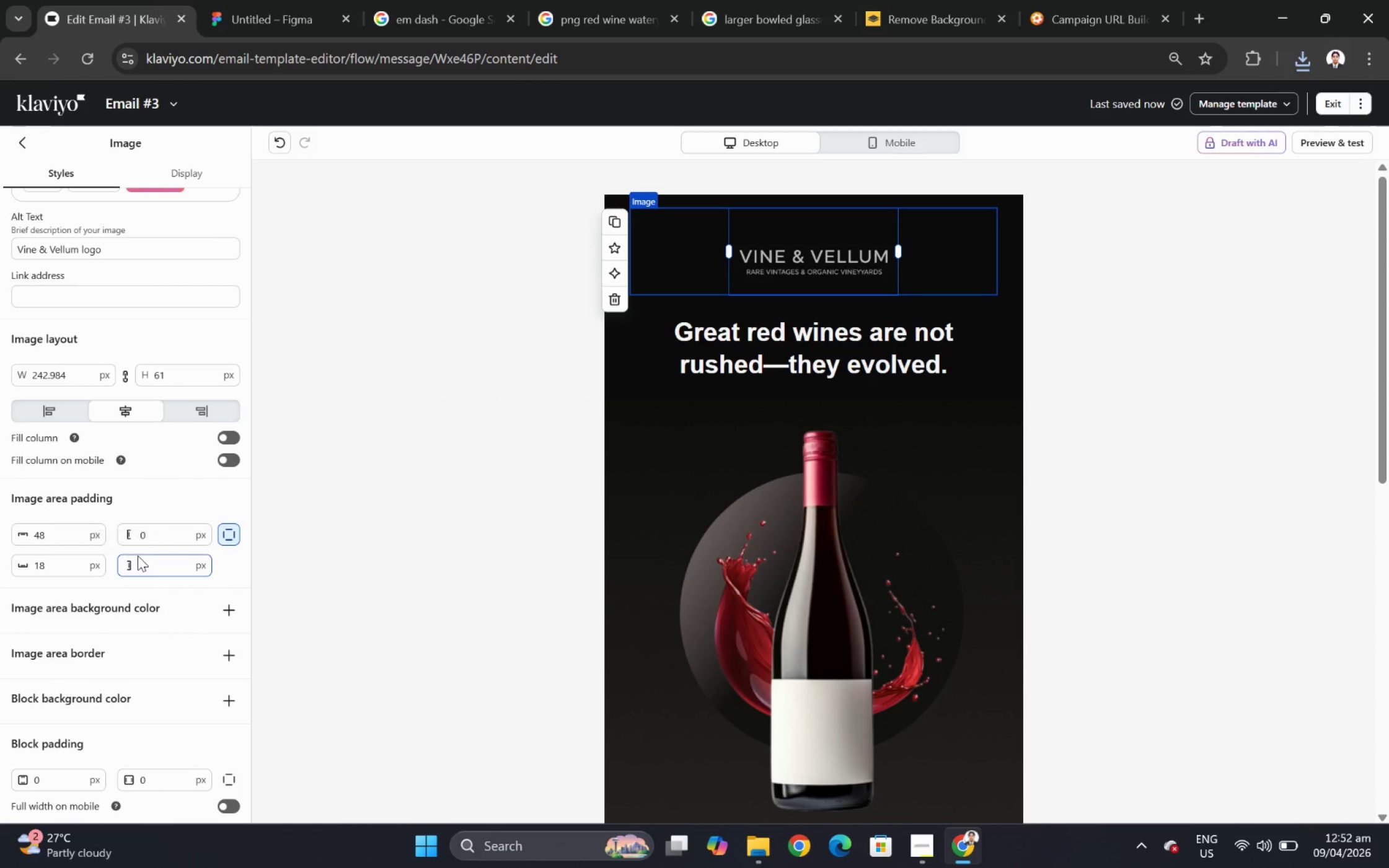 
double_click([1160, 588])
 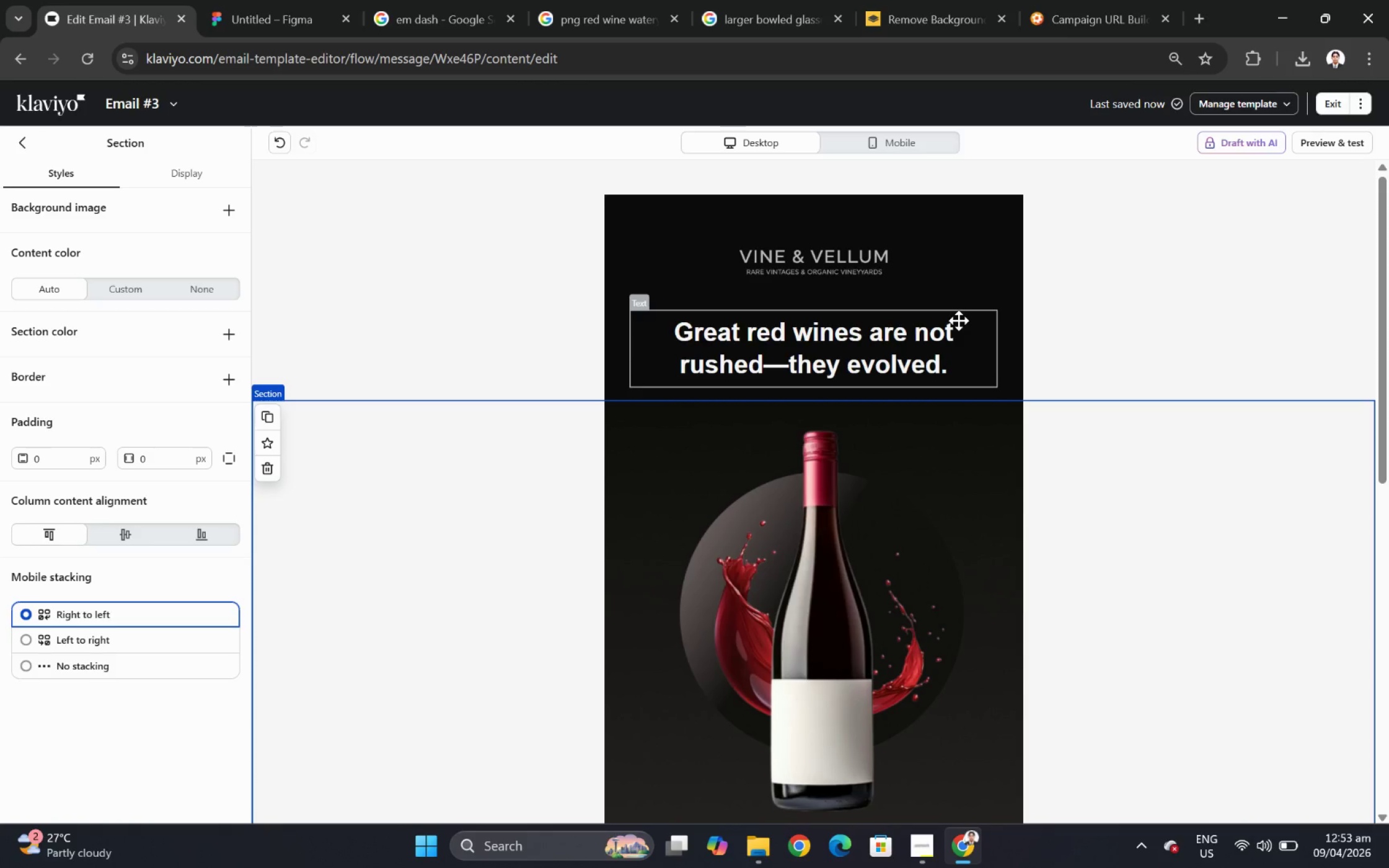 
scroll: coordinate [138, 555], scroll_direction: up, amount: 5.0
 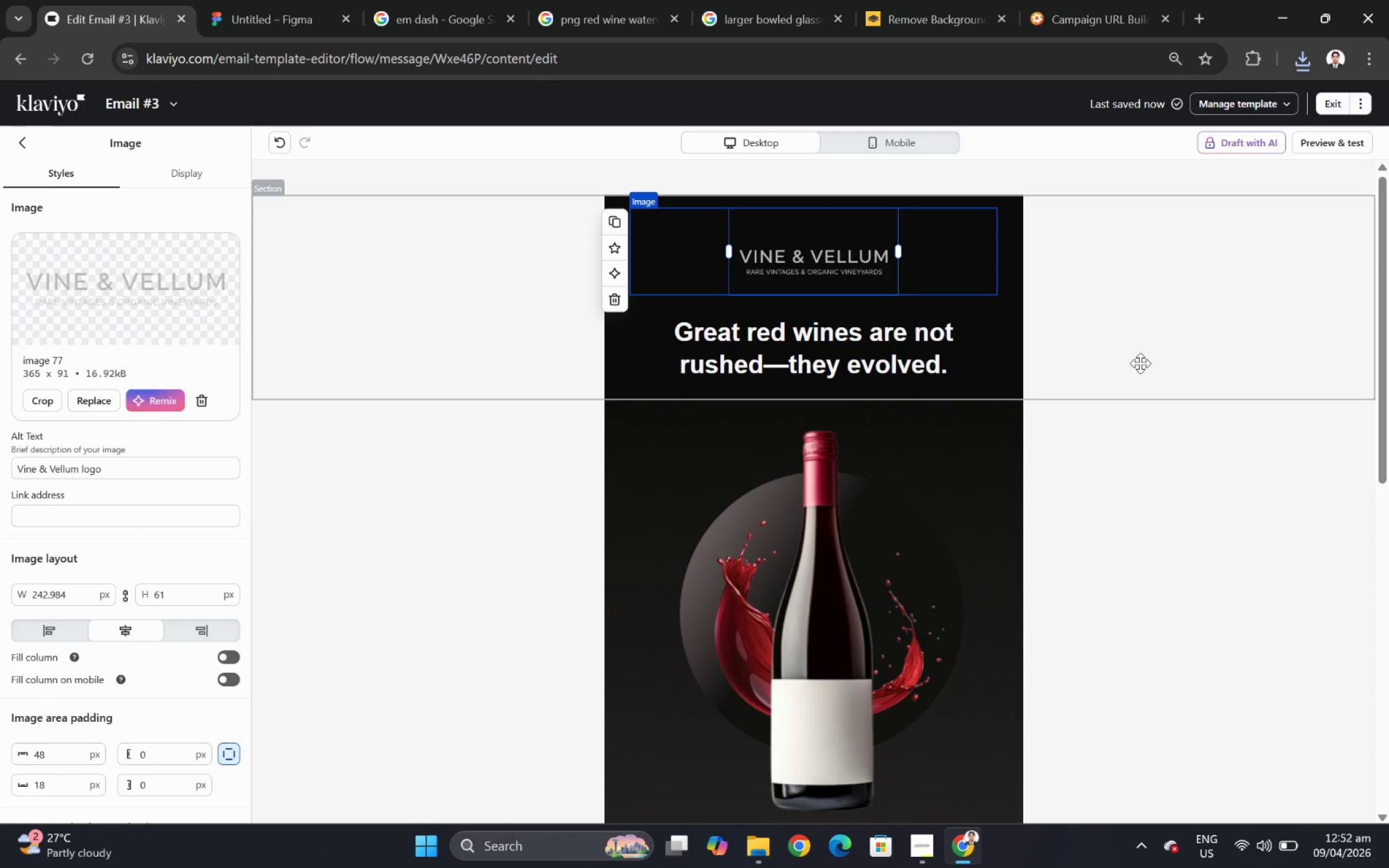 
wait(13.72)
 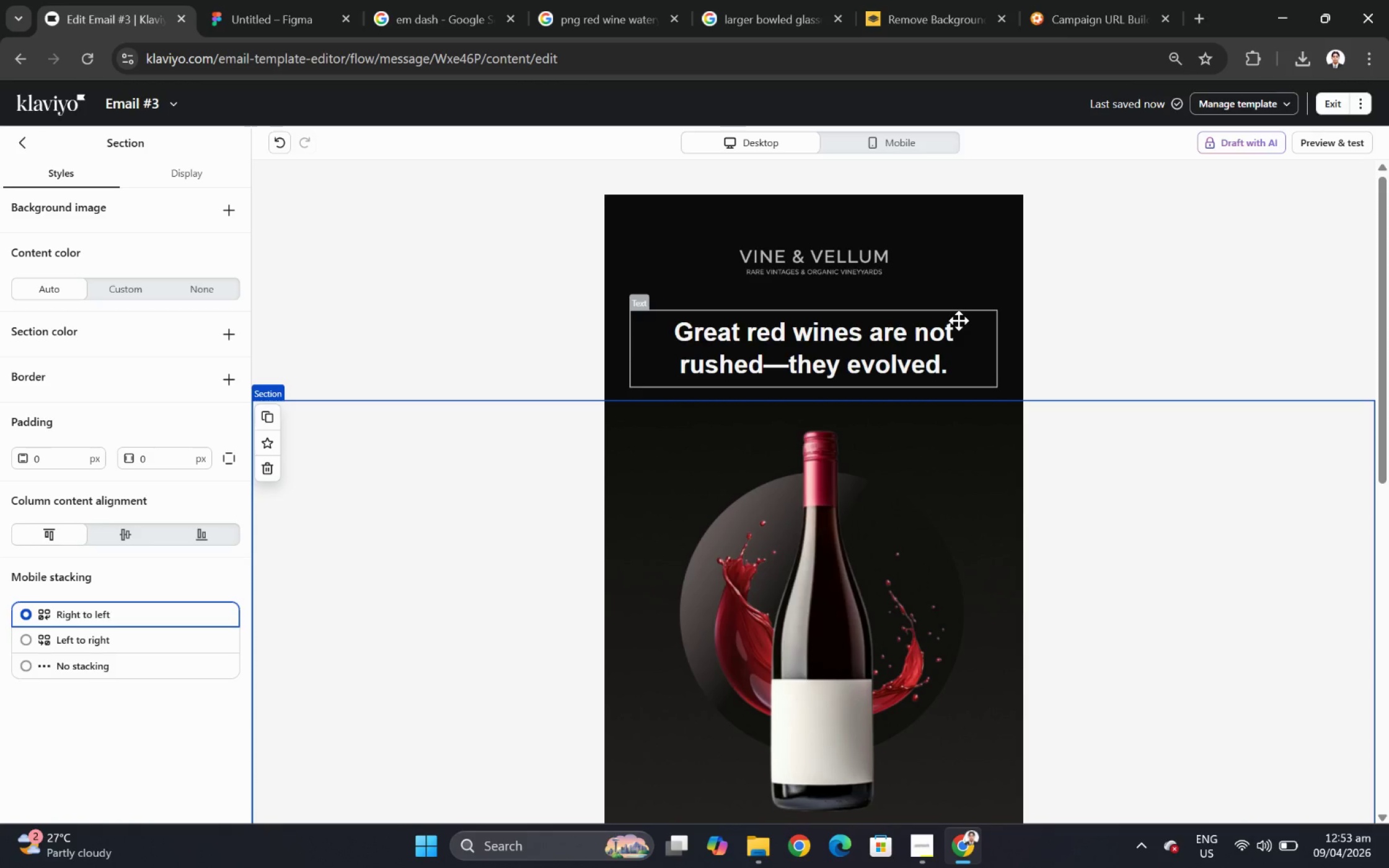 
left_click([873, 264])
 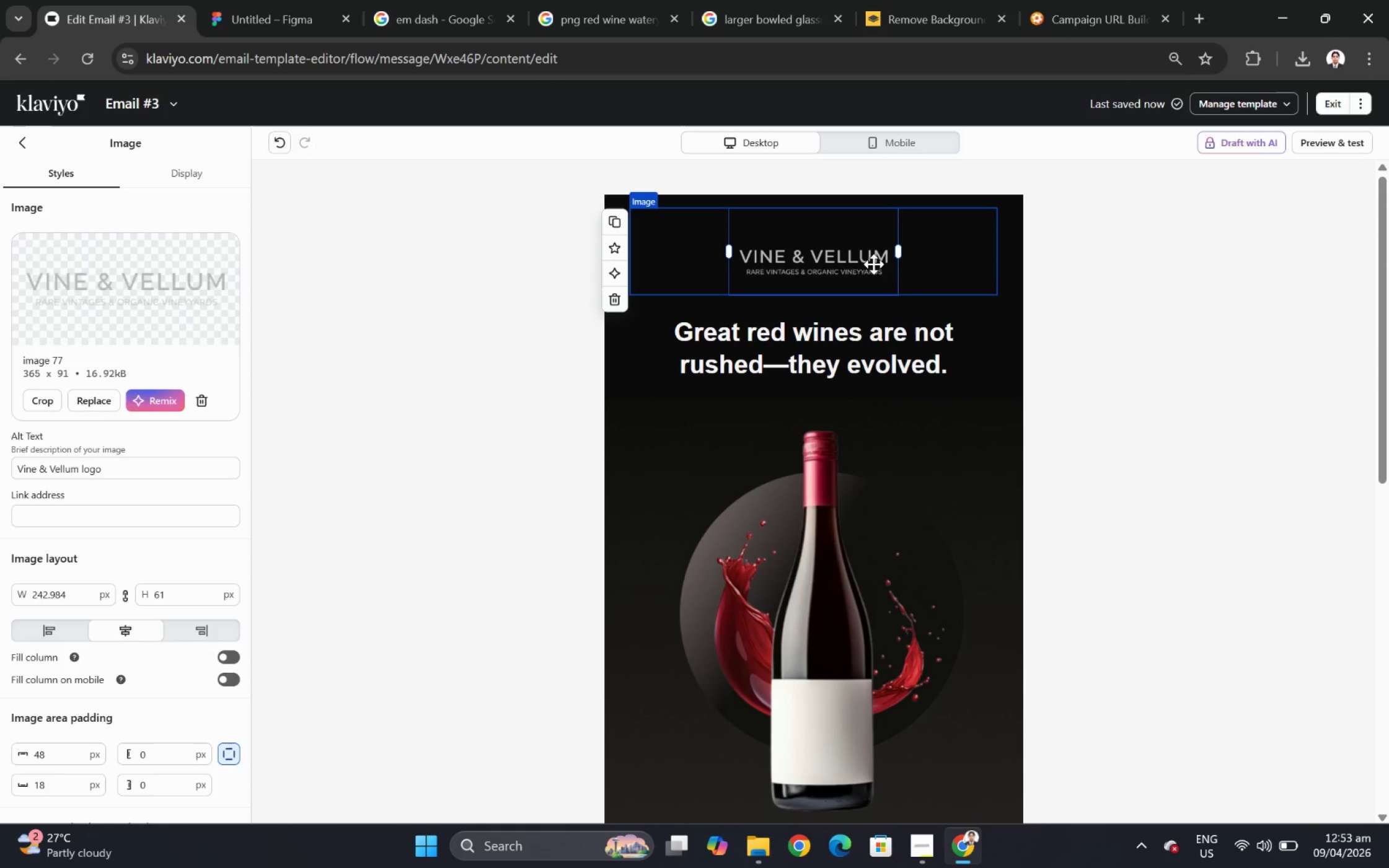 
left_click([1119, 527])
 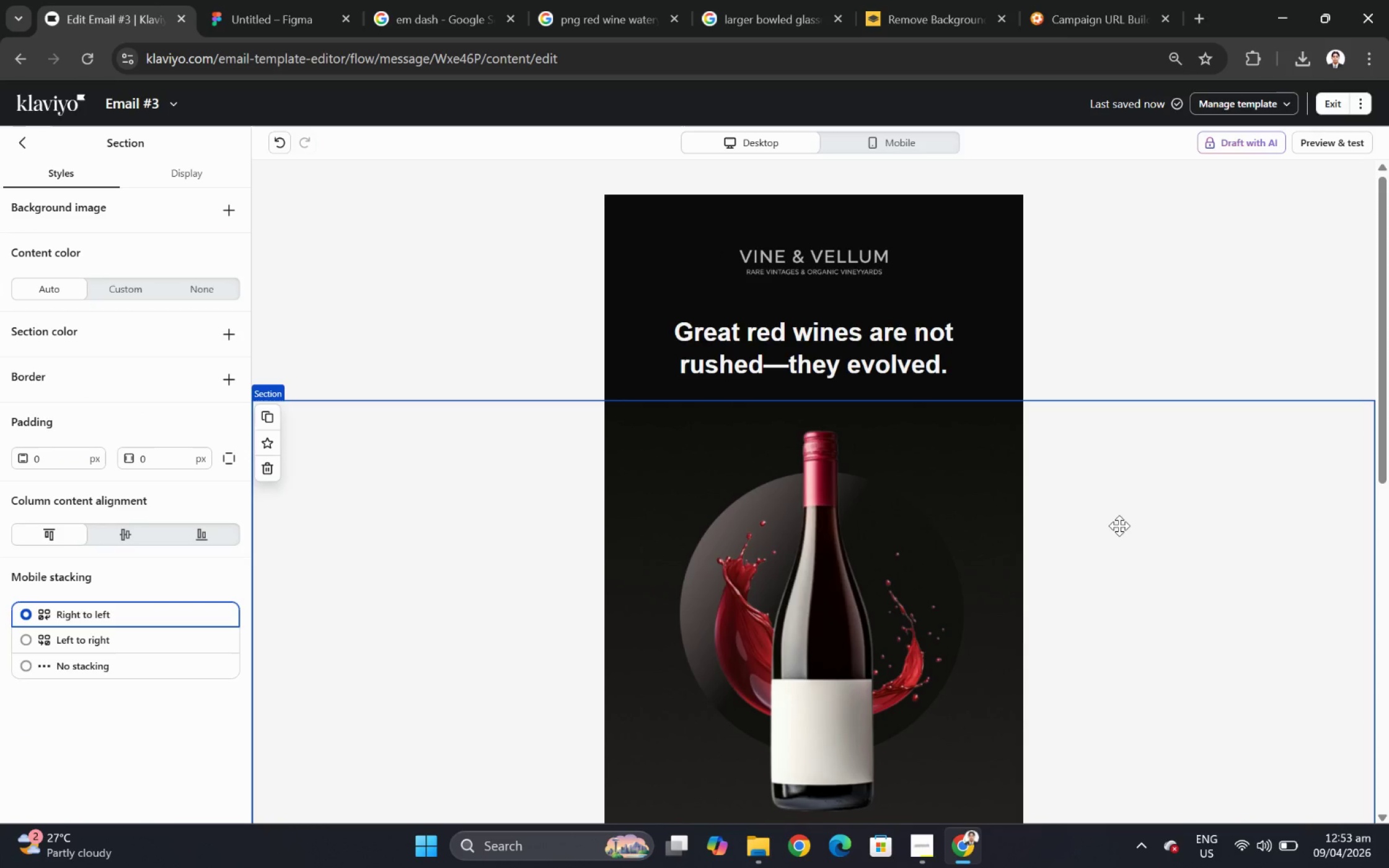 
scroll: coordinate [1119, 525], scroll_direction: down, amount: 1.0
 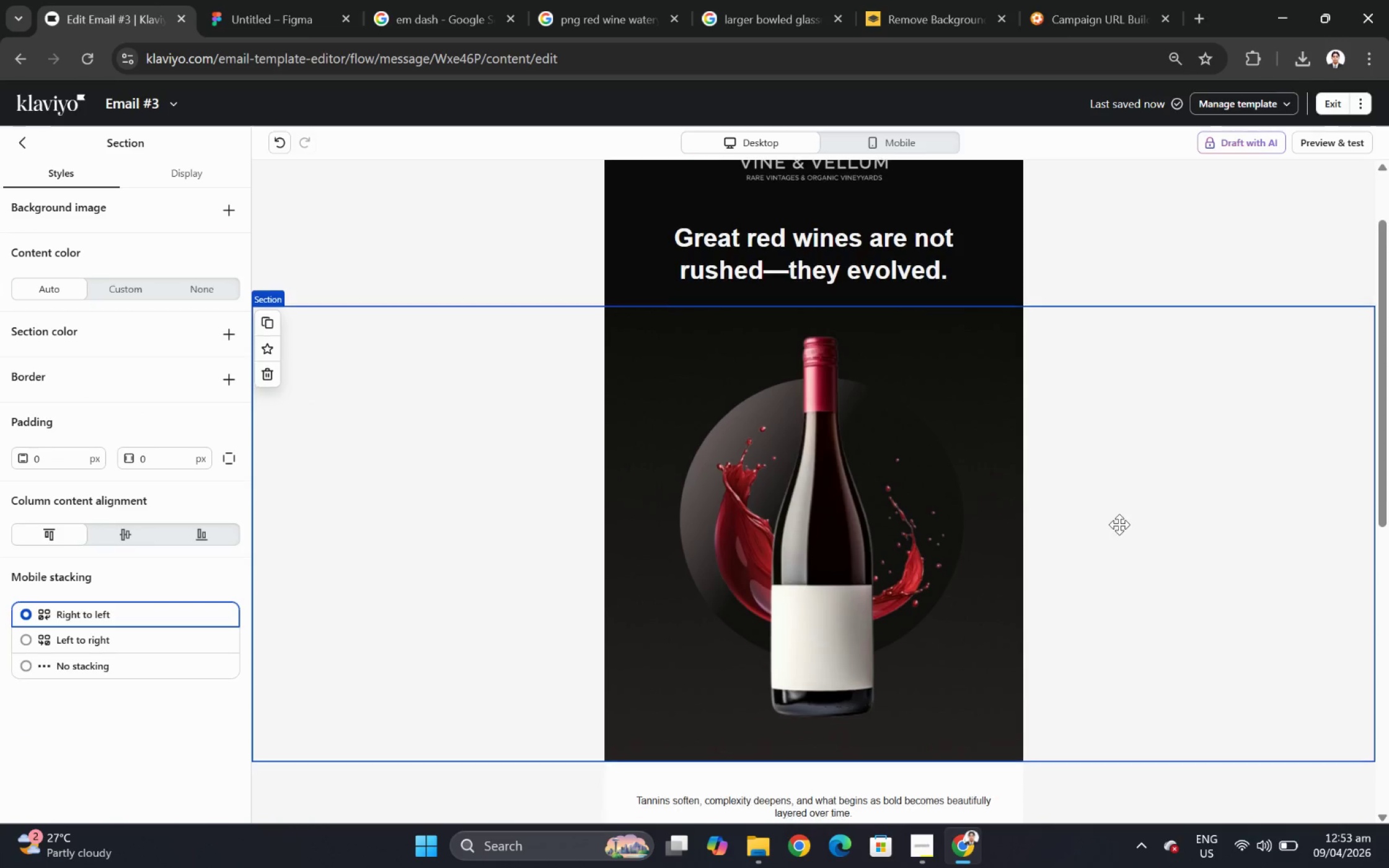 
left_click([1068, 572])
 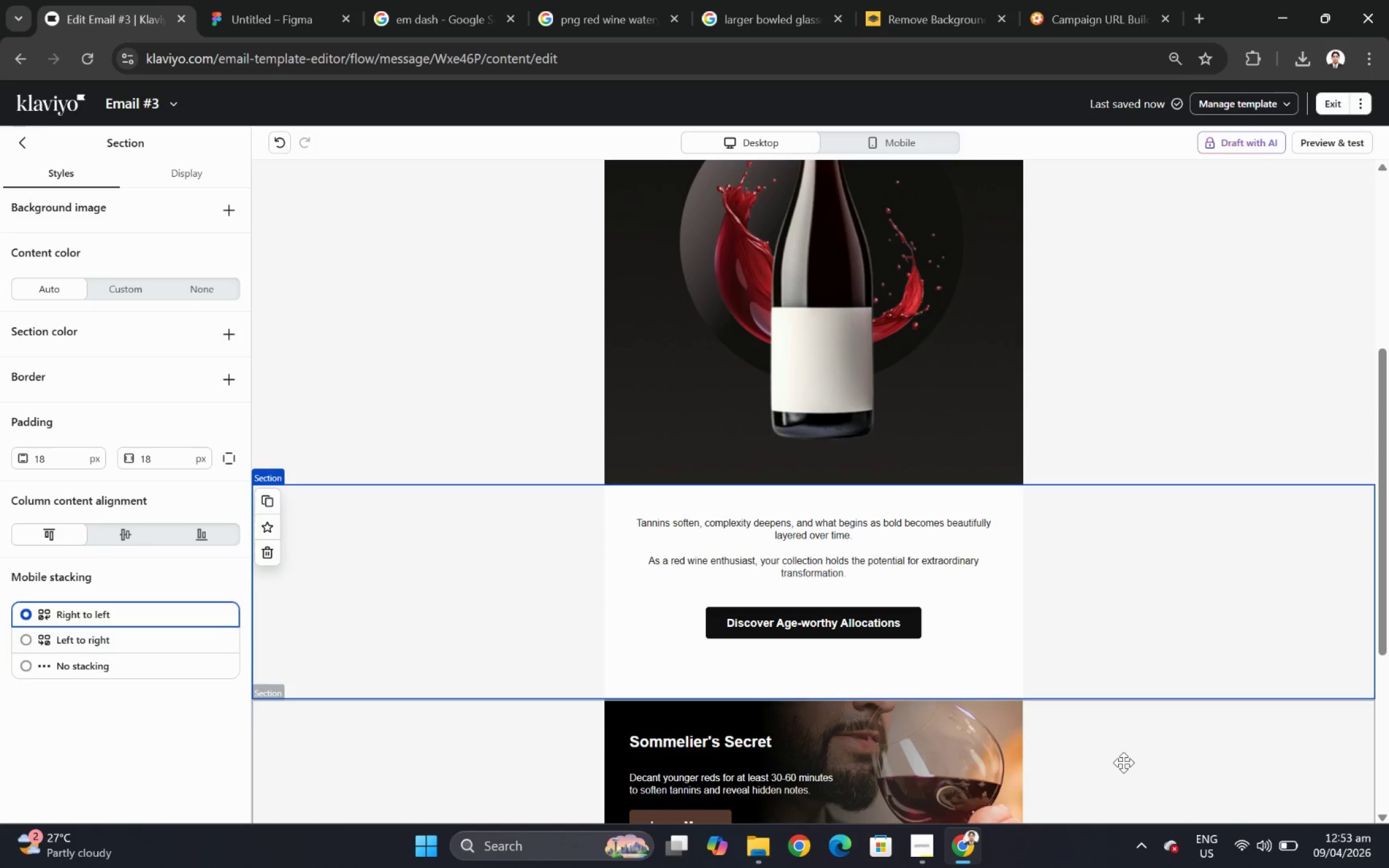 
scroll: coordinate [1119, 524], scroll_direction: up, amount: 1.0
 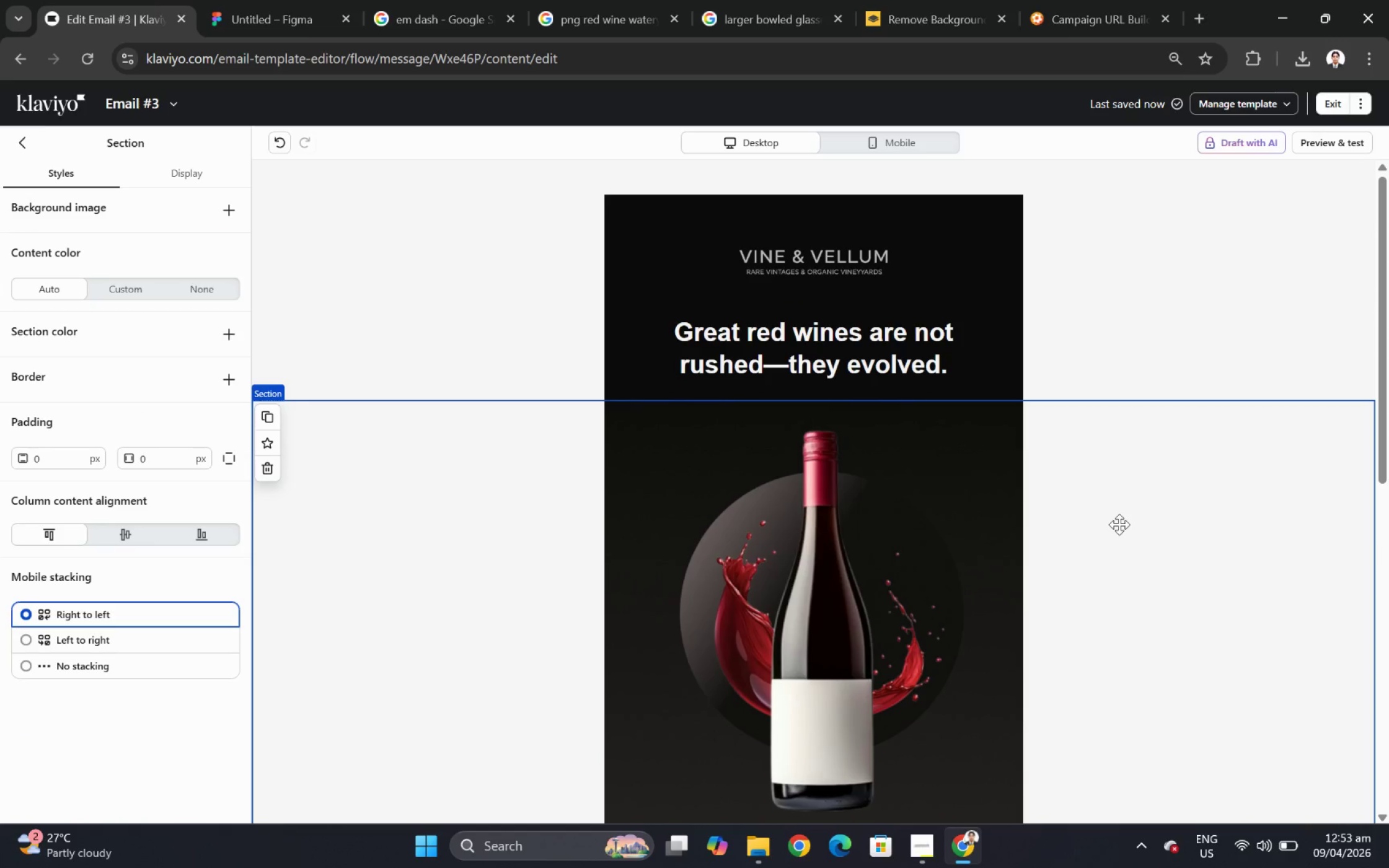 
scroll: coordinate [1119, 524], scroll_direction: down, amount: 4.0
 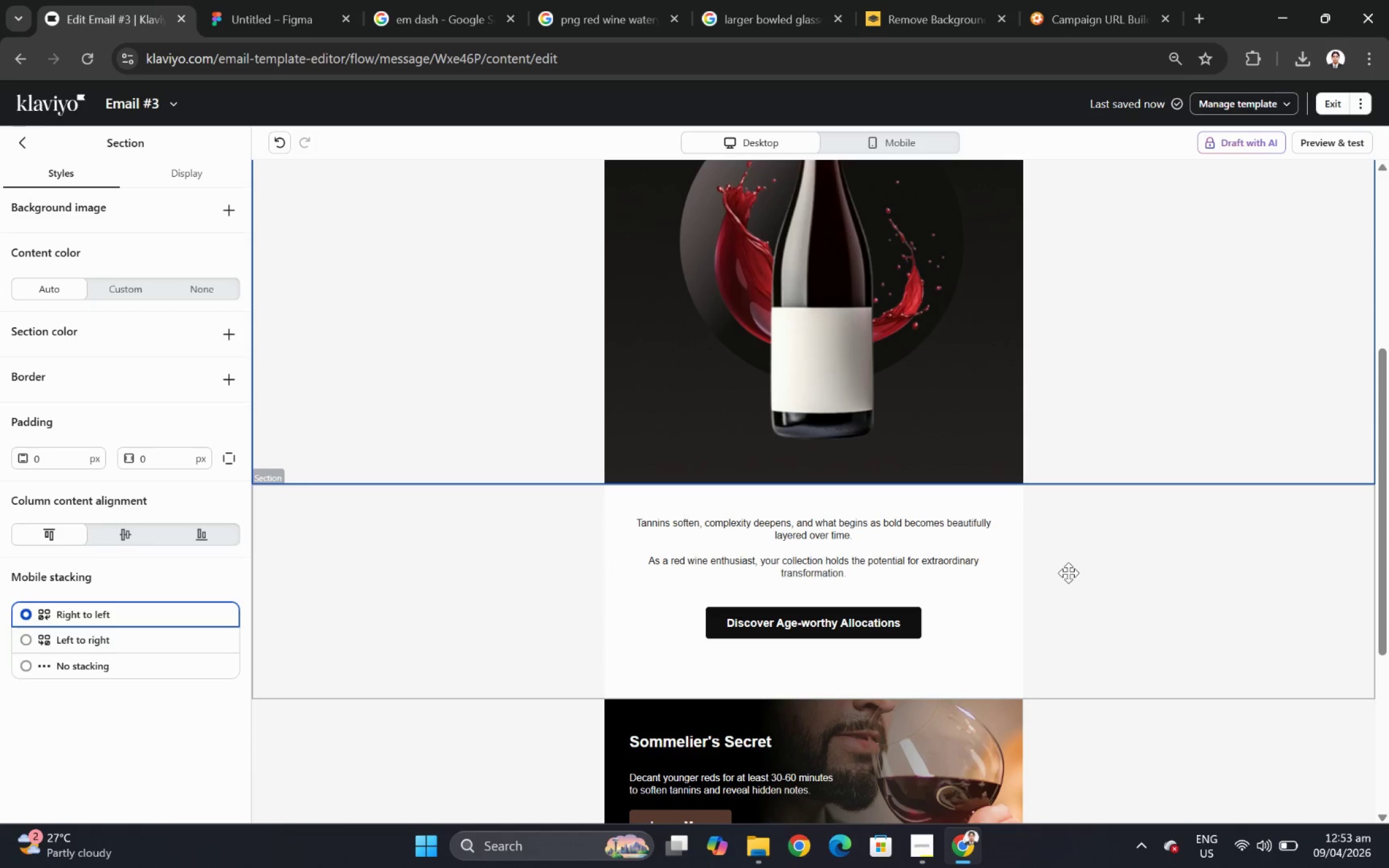 
wait(34.15)
 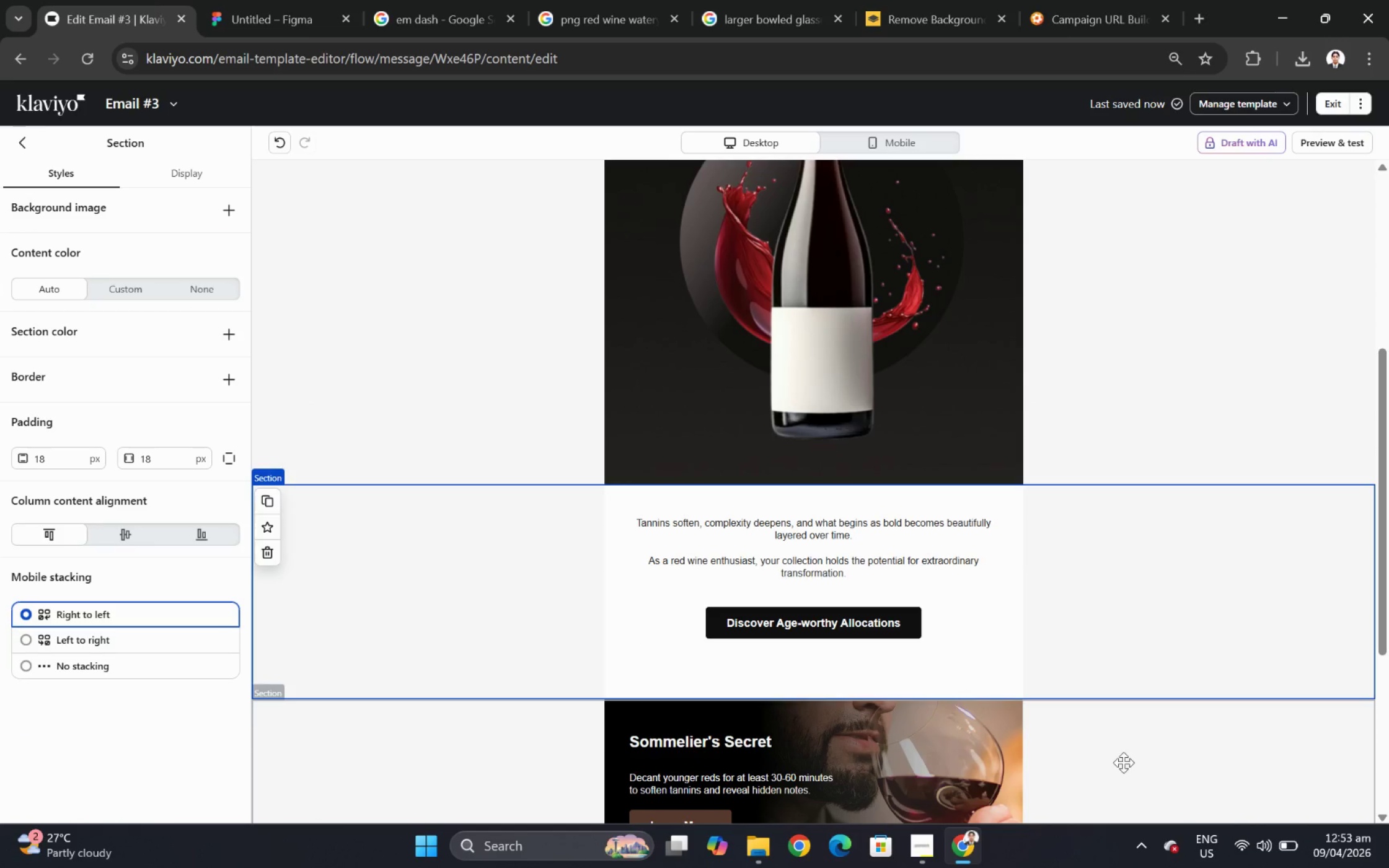 
scroll: coordinate [1166, 696], scroll_direction: up, amount: 7.0
 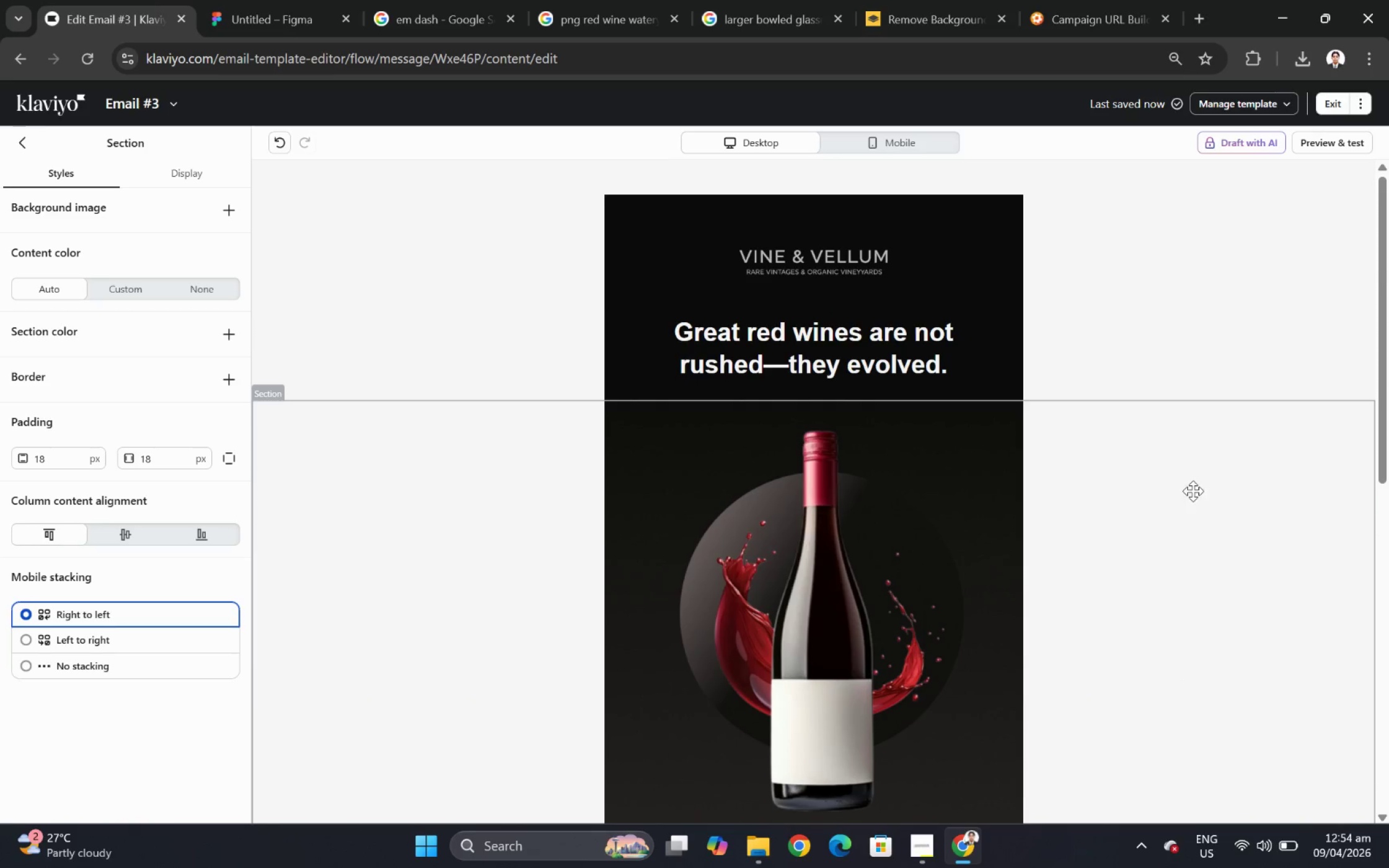 
left_click([1197, 558])
 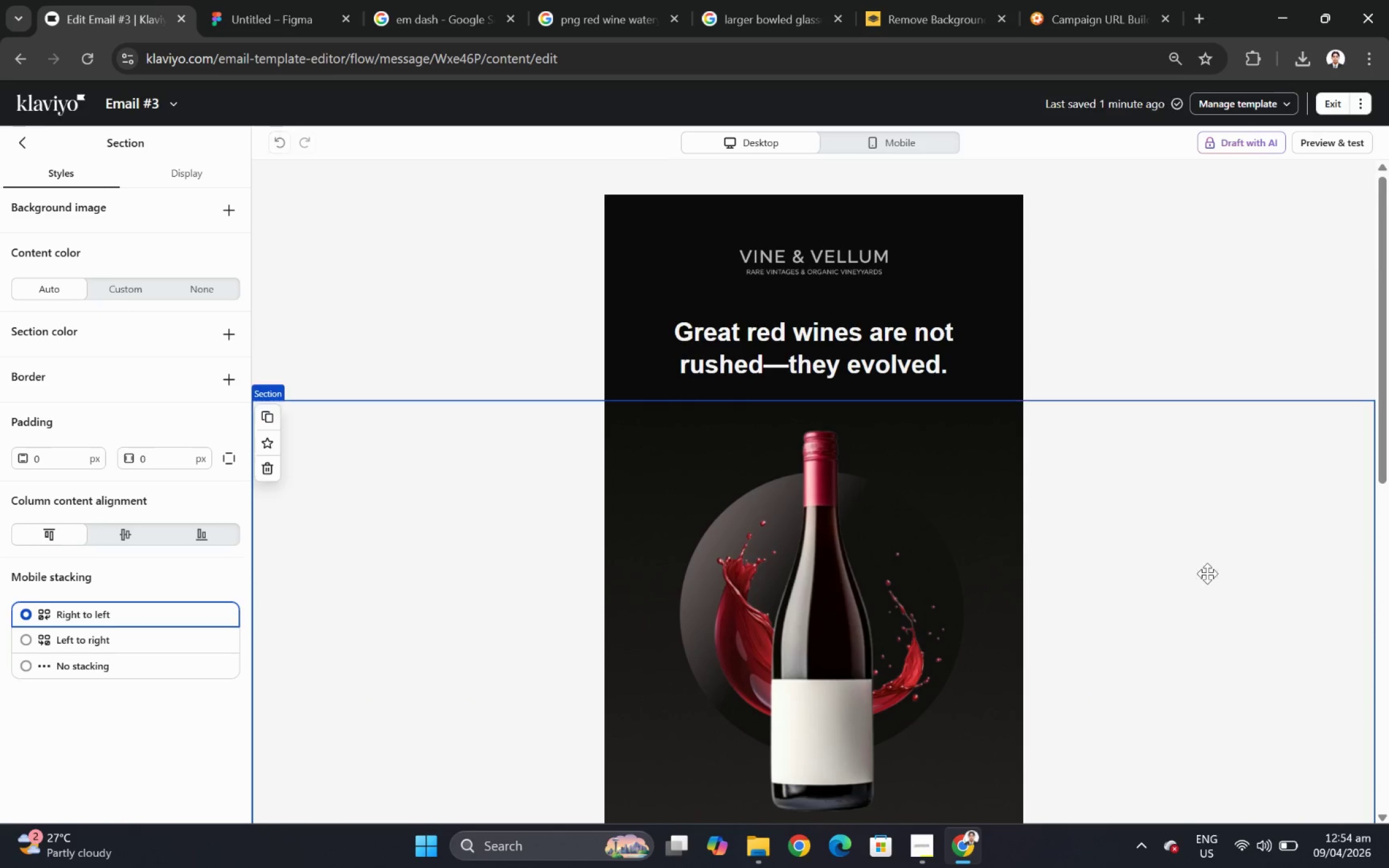 
left_click([932, 139])
 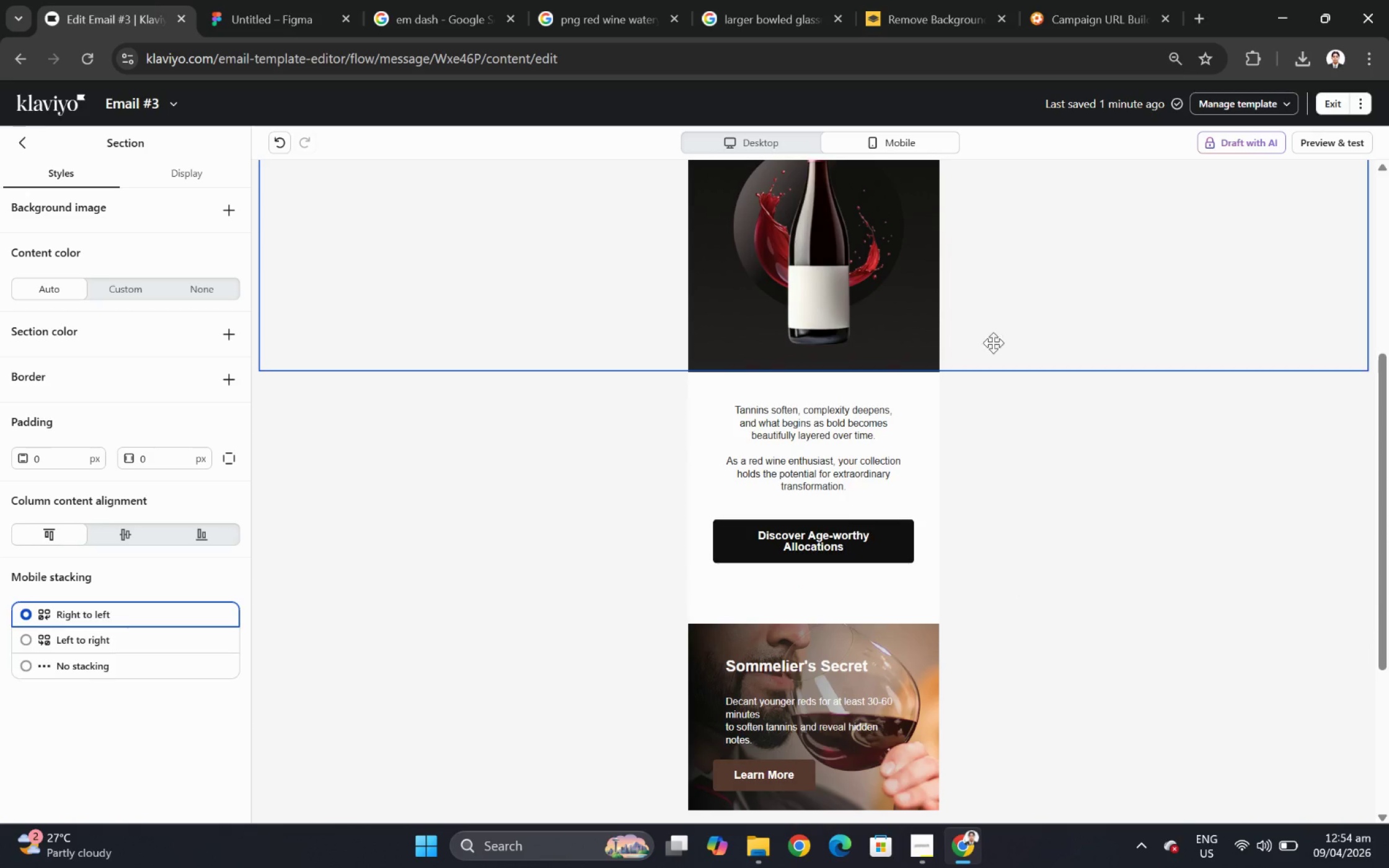 
scroll: coordinate [1077, 519], scroll_direction: down, amount: 7.0
 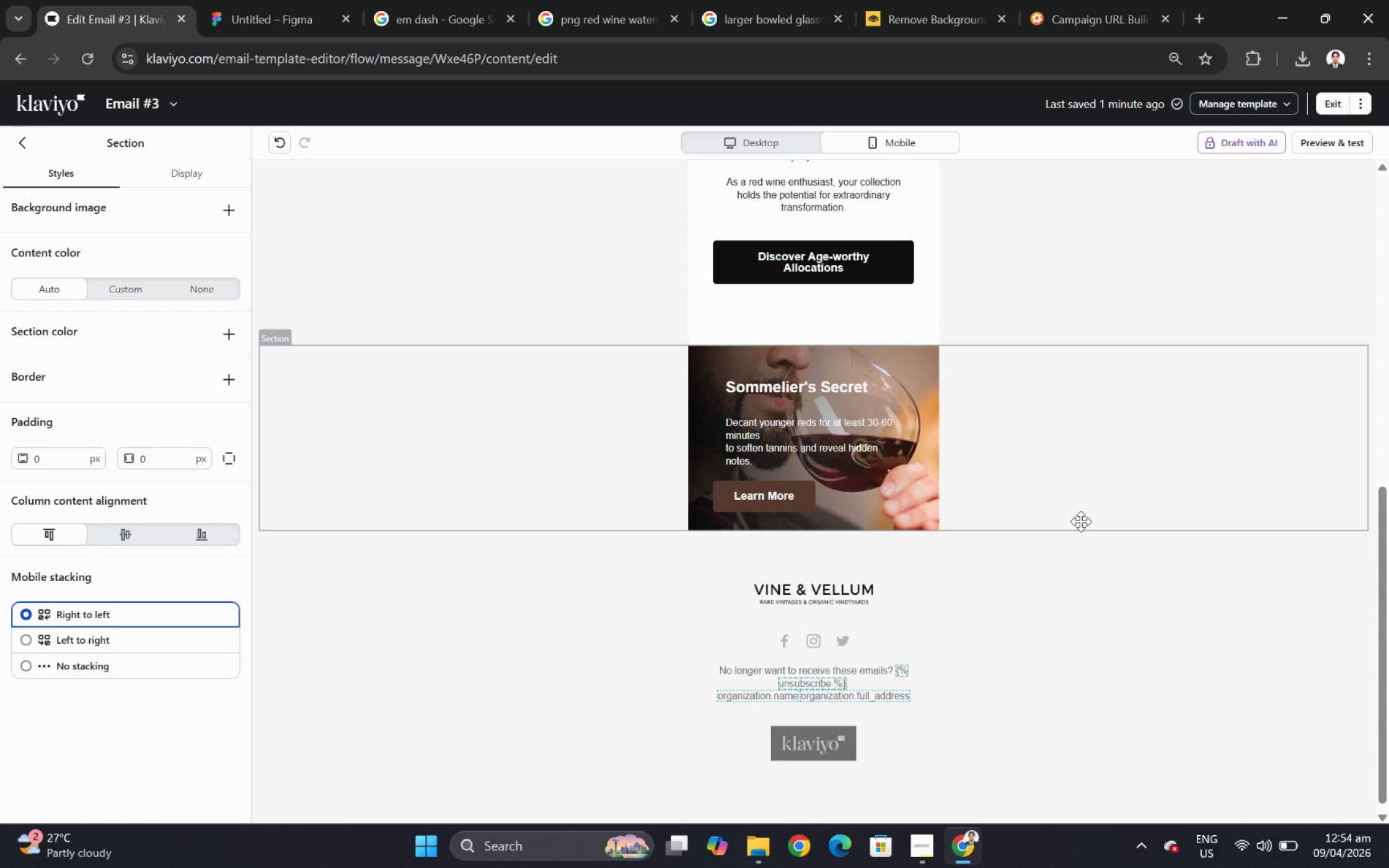 
left_click([757, 148])
 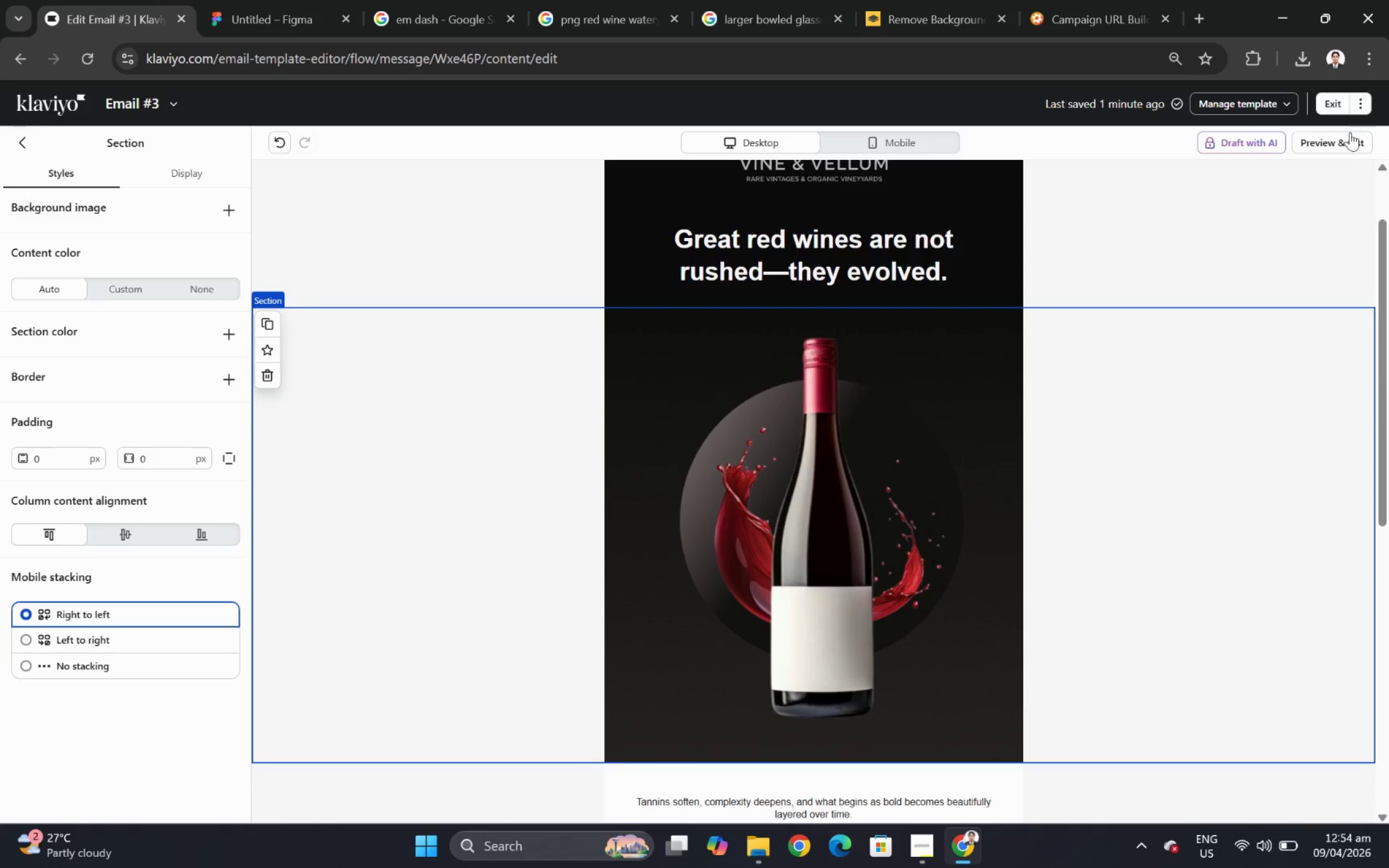 
left_click([1349, 144])
 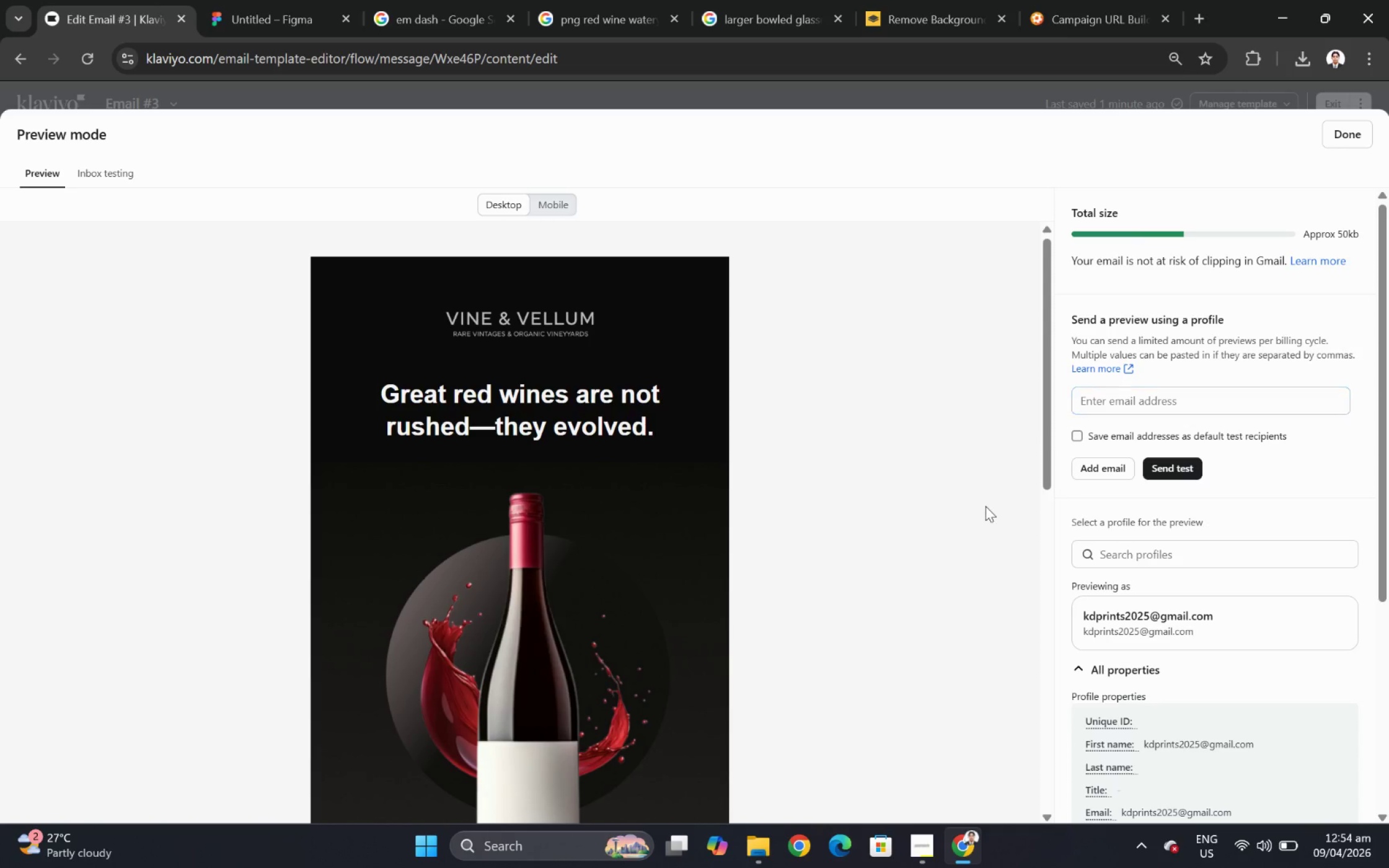 
scroll: coordinate [1080, 521], scroll_direction: up, amount: 6.0
 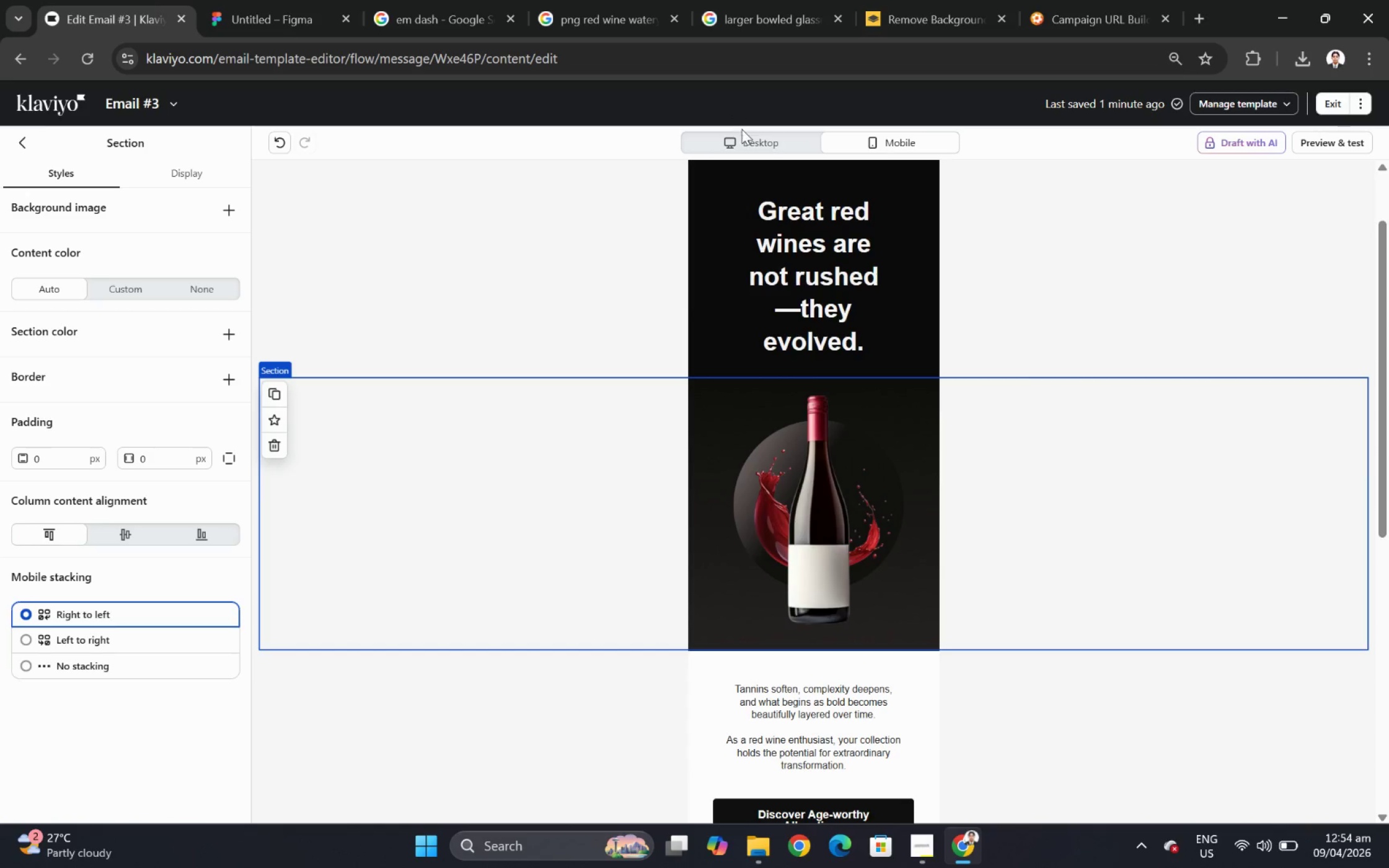 
wait(5.25)
 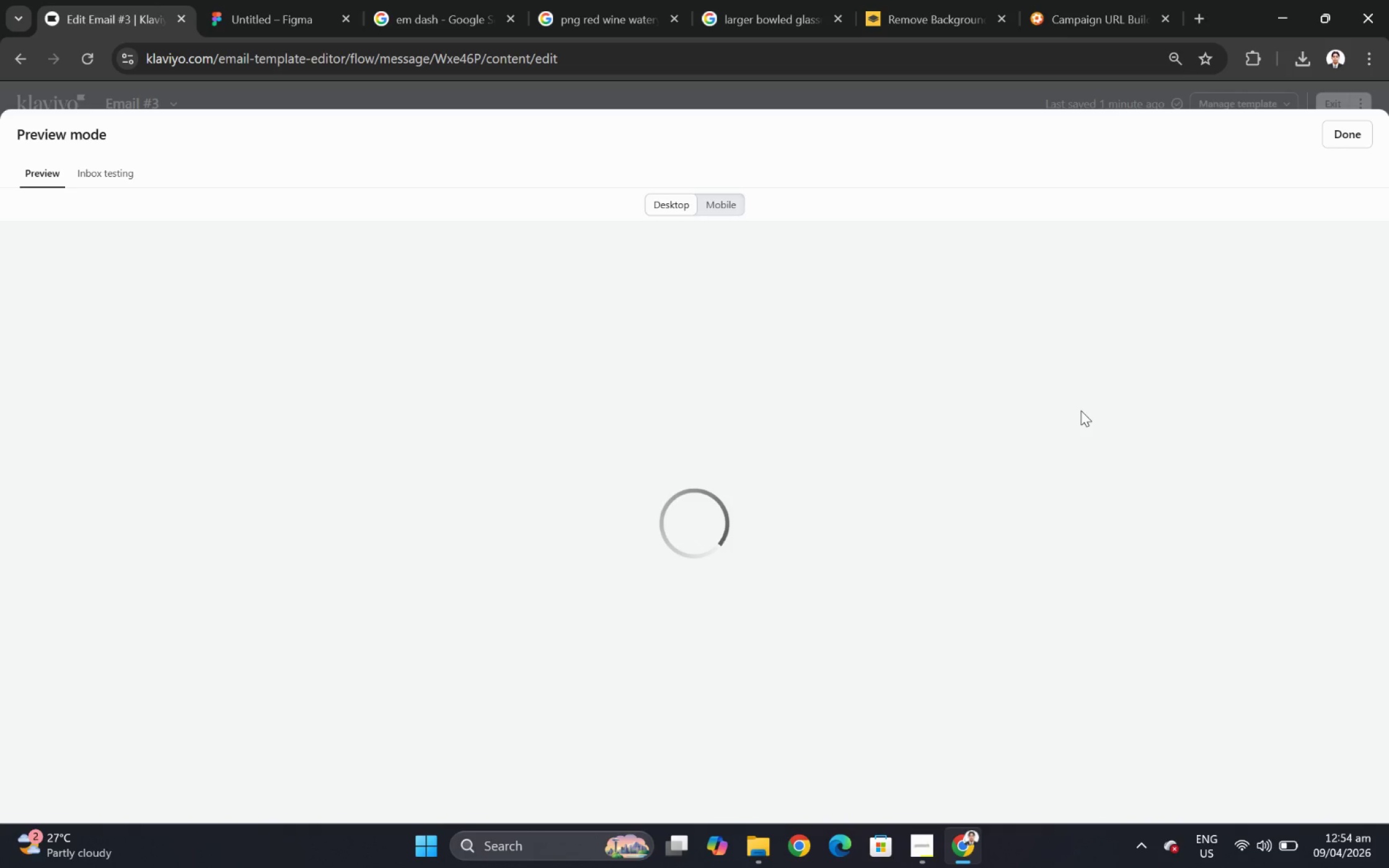 
scroll: coordinate [883, 436], scroll_direction: down, amount: 6.0
 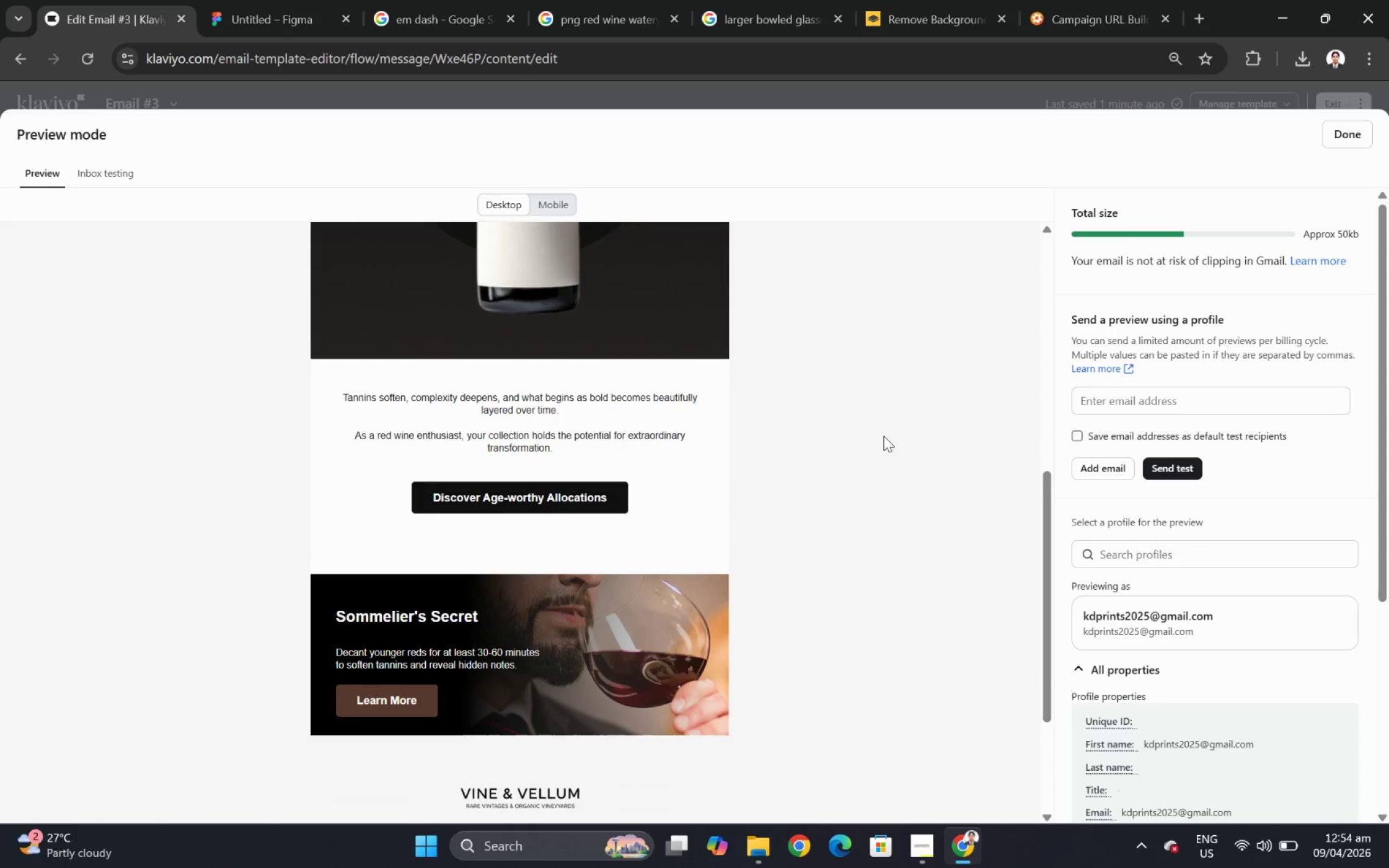 
left_click([1368, 138])
 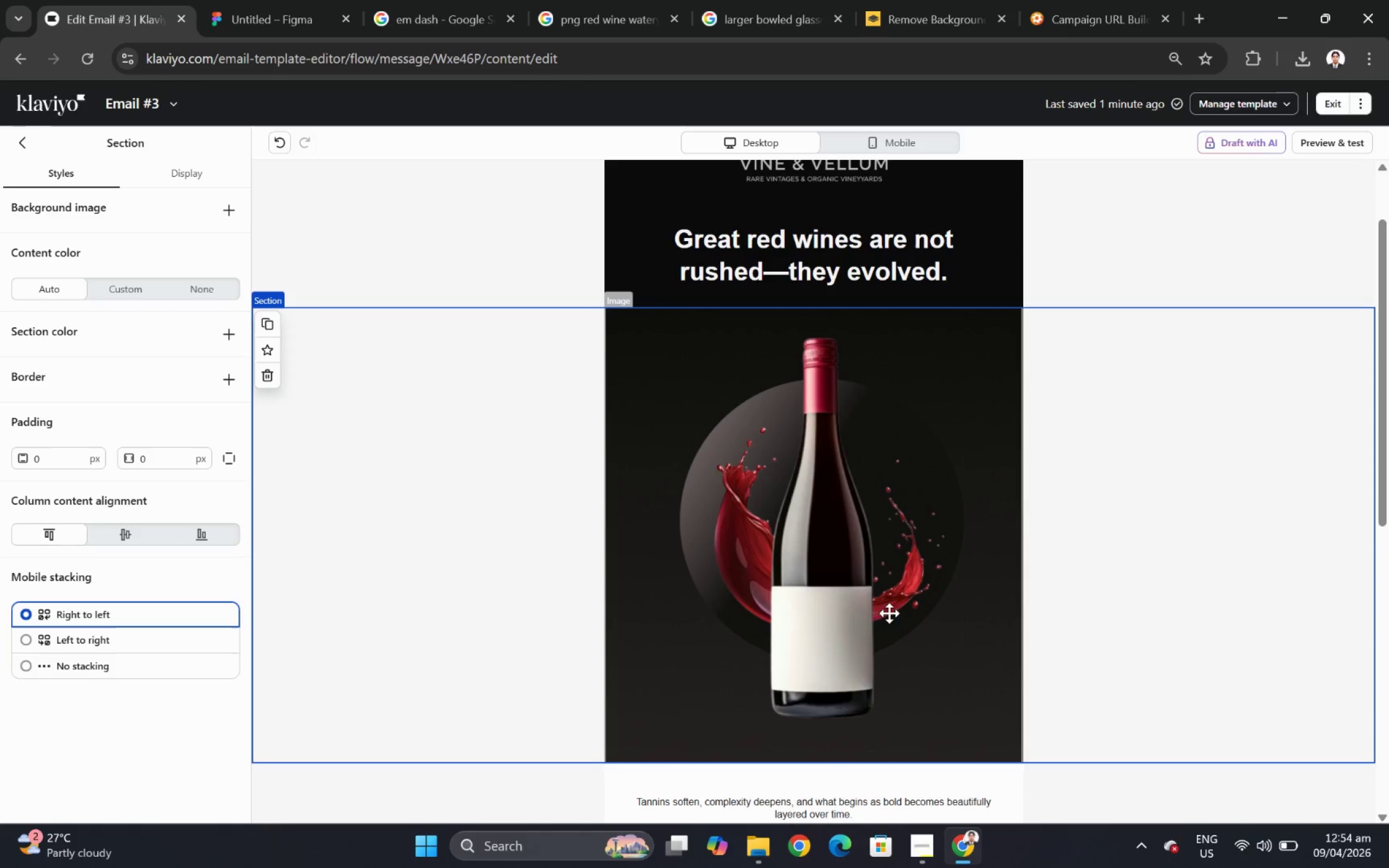 
scroll: coordinate [883, 436], scroll_direction: up, amount: 6.0
 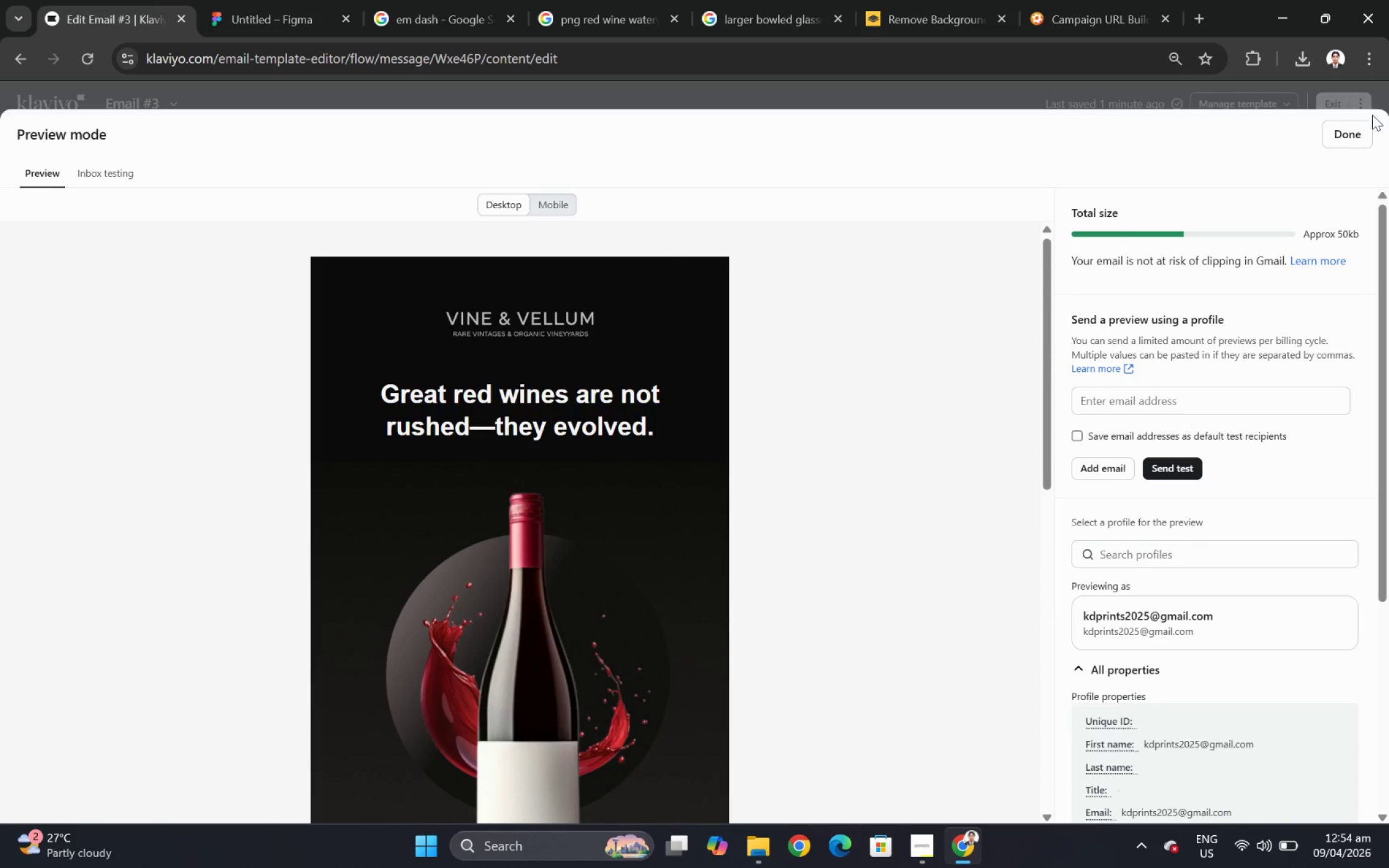 
scroll: coordinate [1007, 595], scroll_direction: down, amount: 6.0
 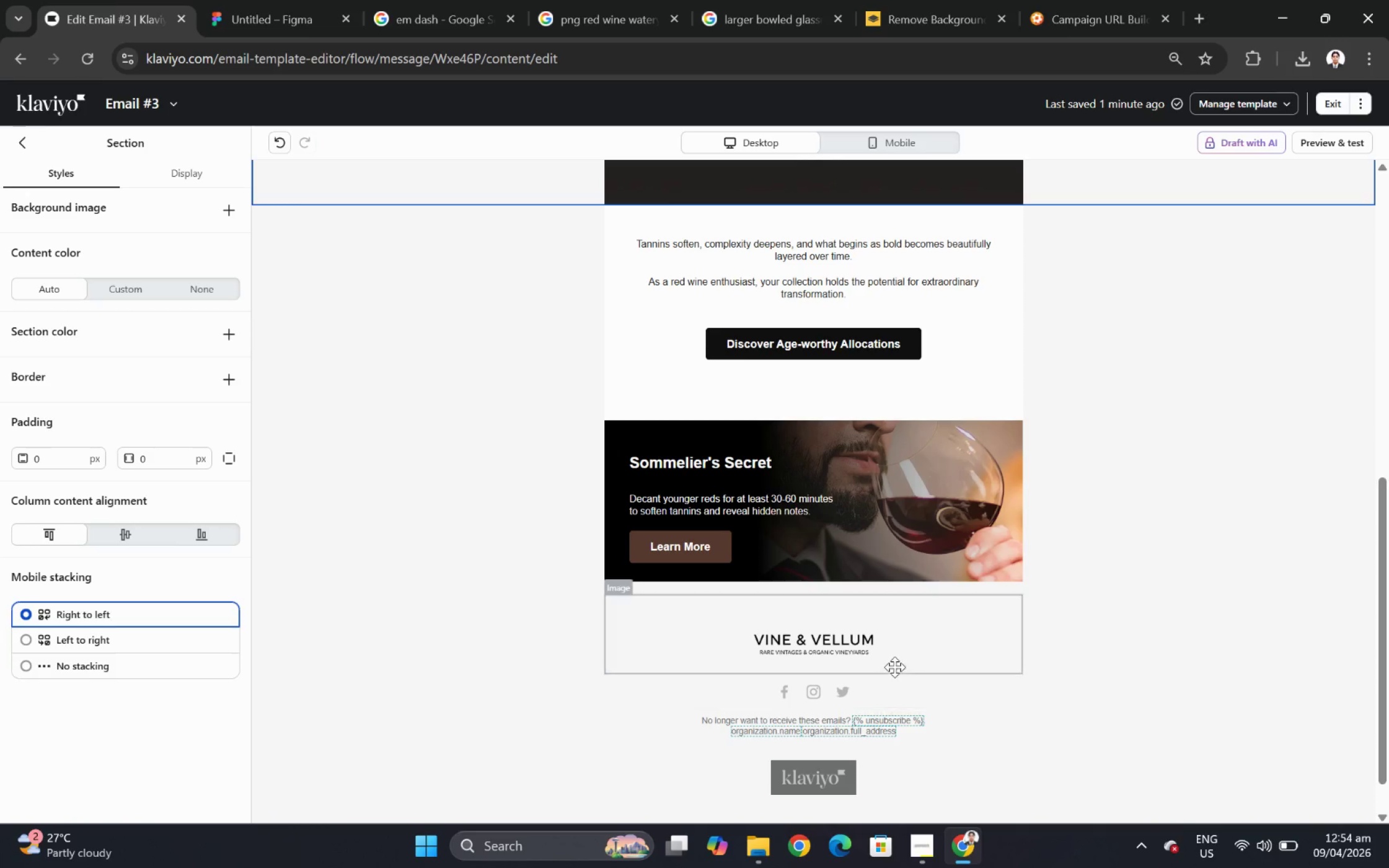 
left_click([849, 270])
 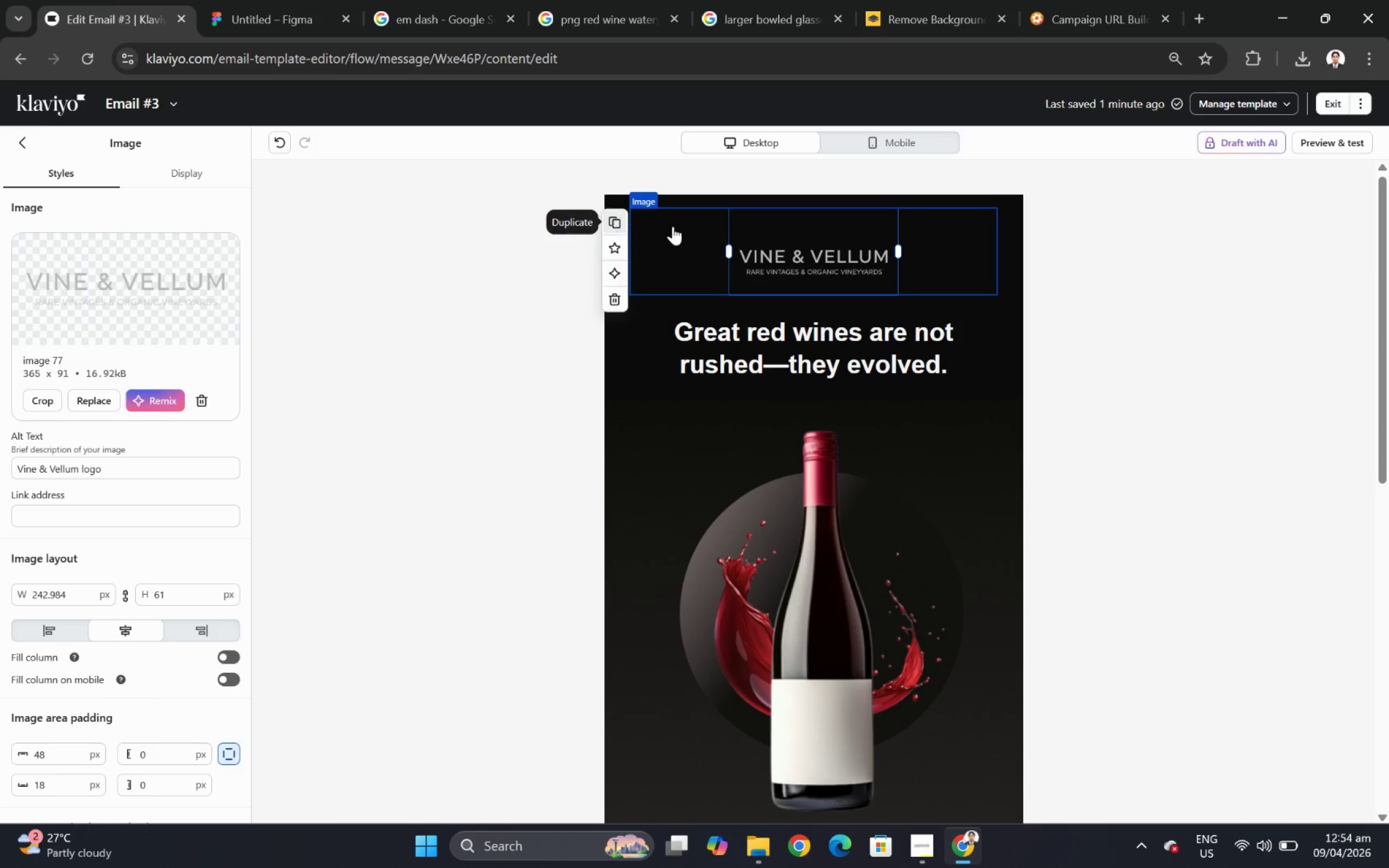 
scroll: coordinate [904, 657], scroll_direction: up, amount: 10.0
 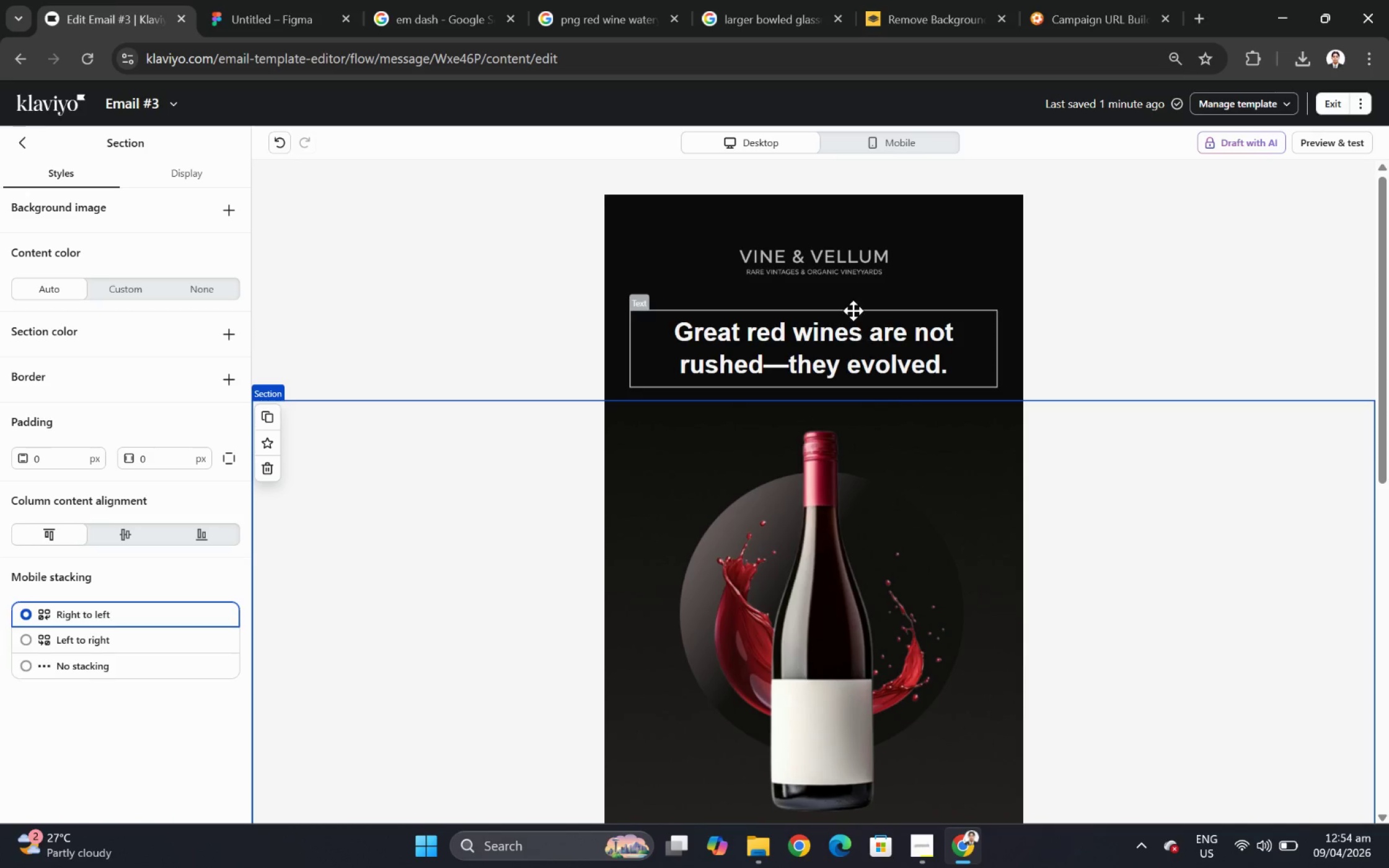 
left_click_drag(start_coordinate=[875, 260], to_coordinate=[971, 741])
 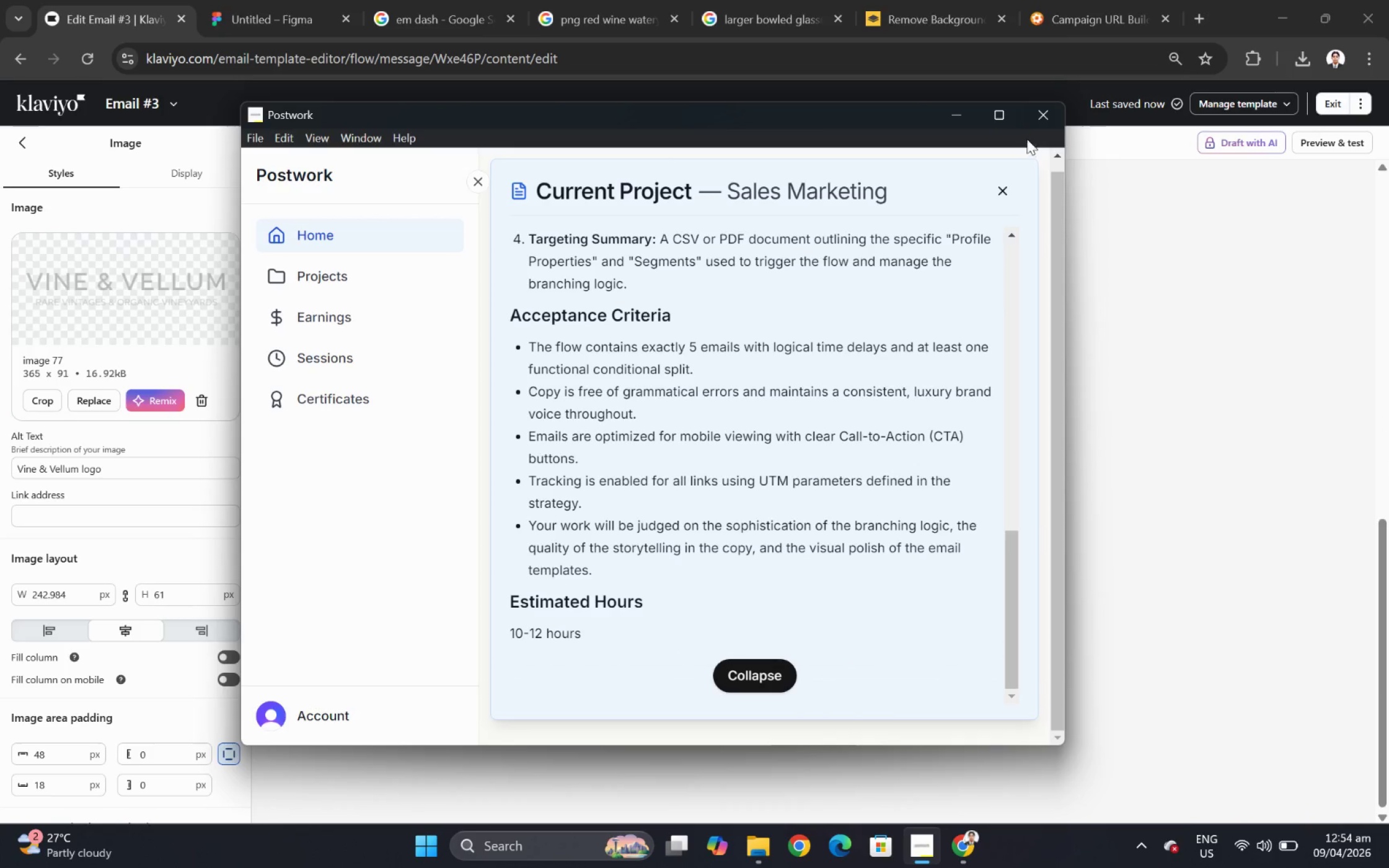 
scroll: coordinate [958, 355], scroll_direction: down, amount: 1.0